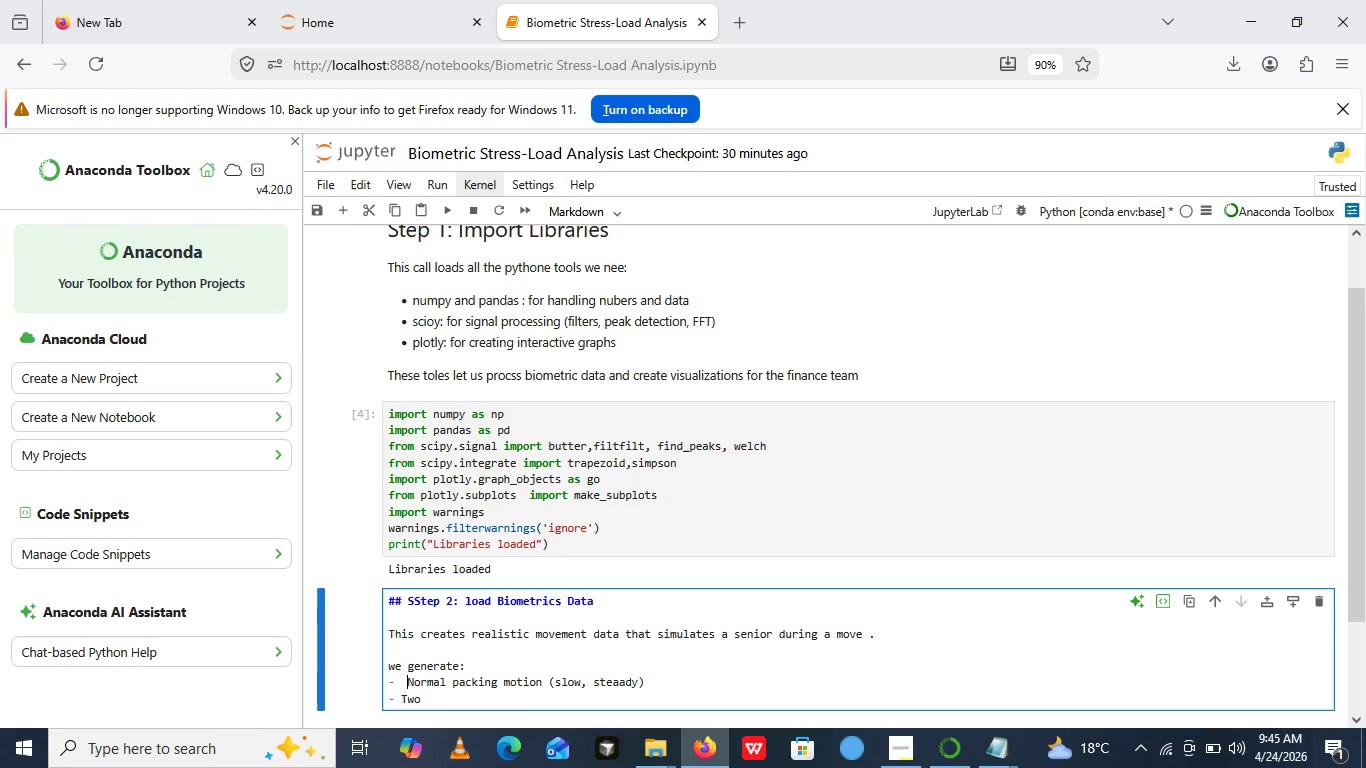 
key(Space)
 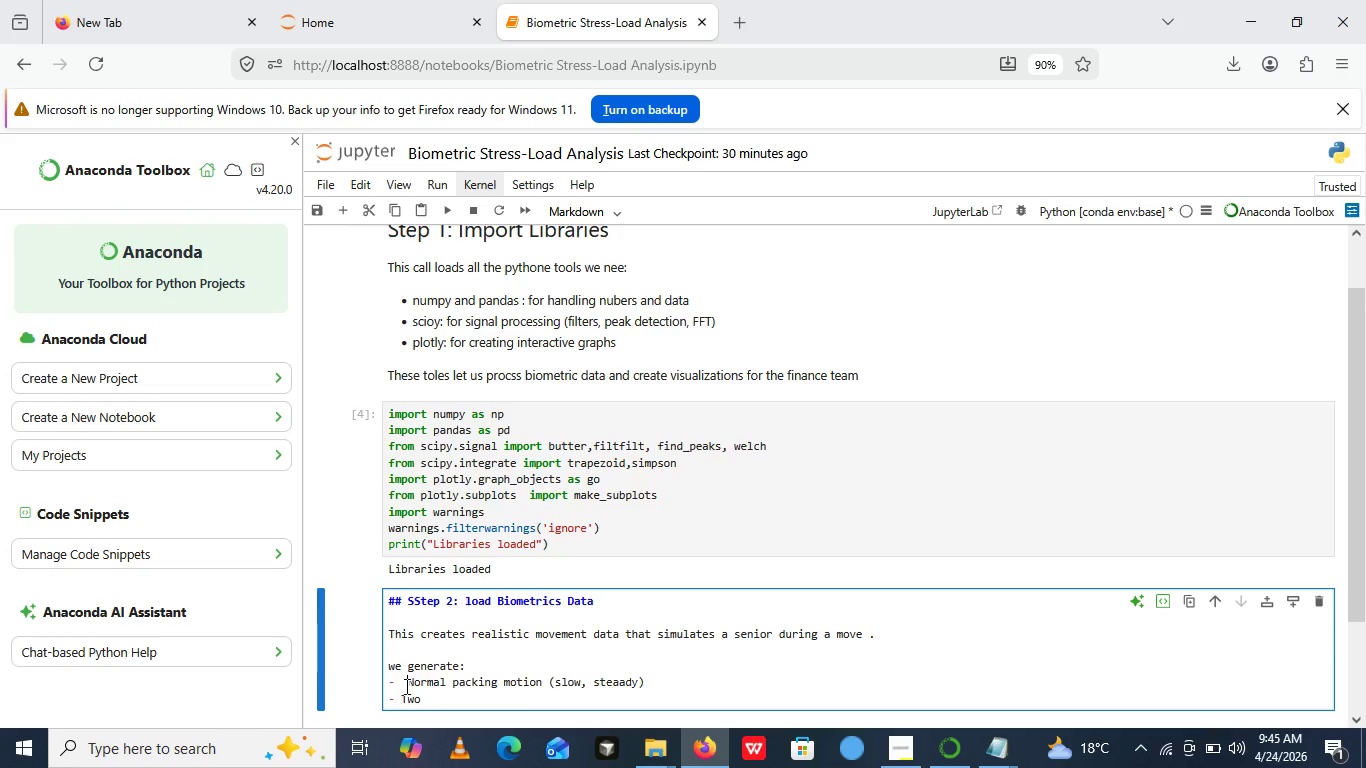 
key(Backspace)
 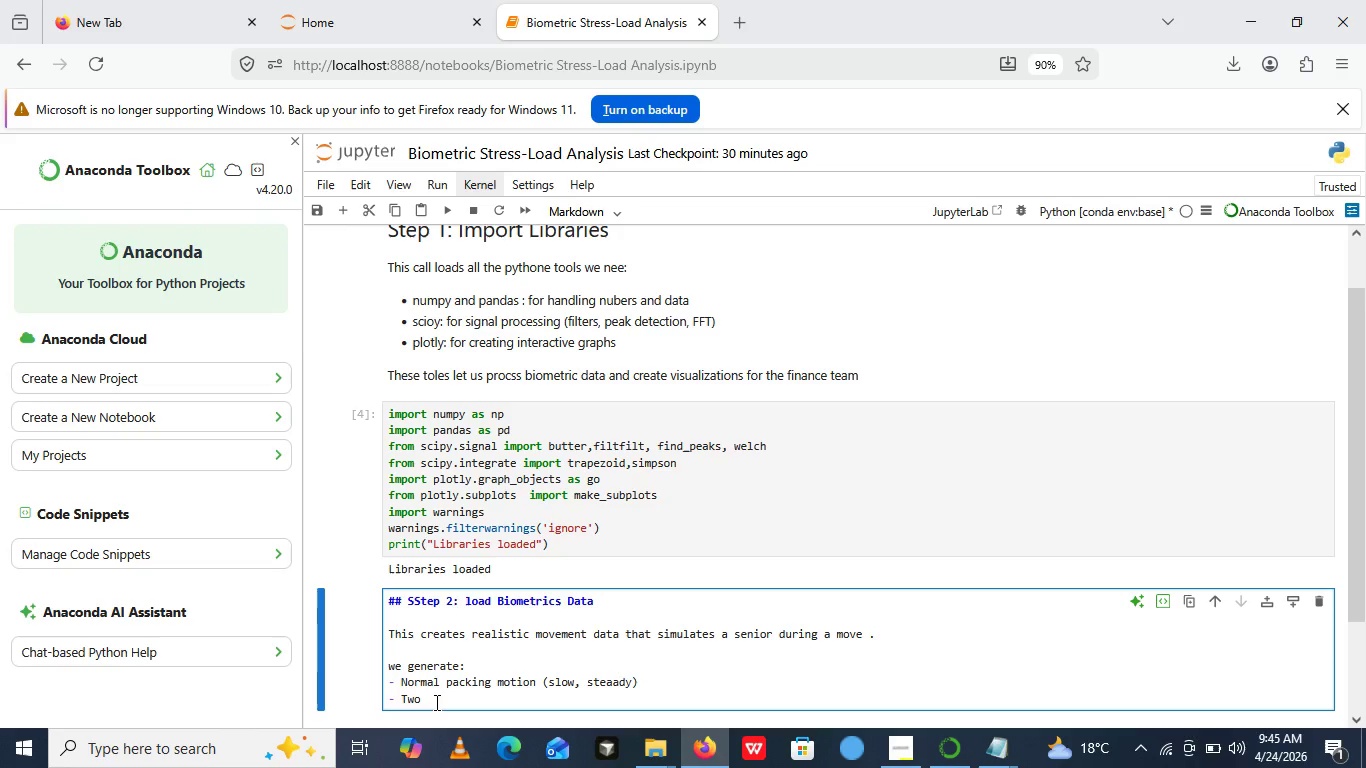 
left_click([435, 702])
 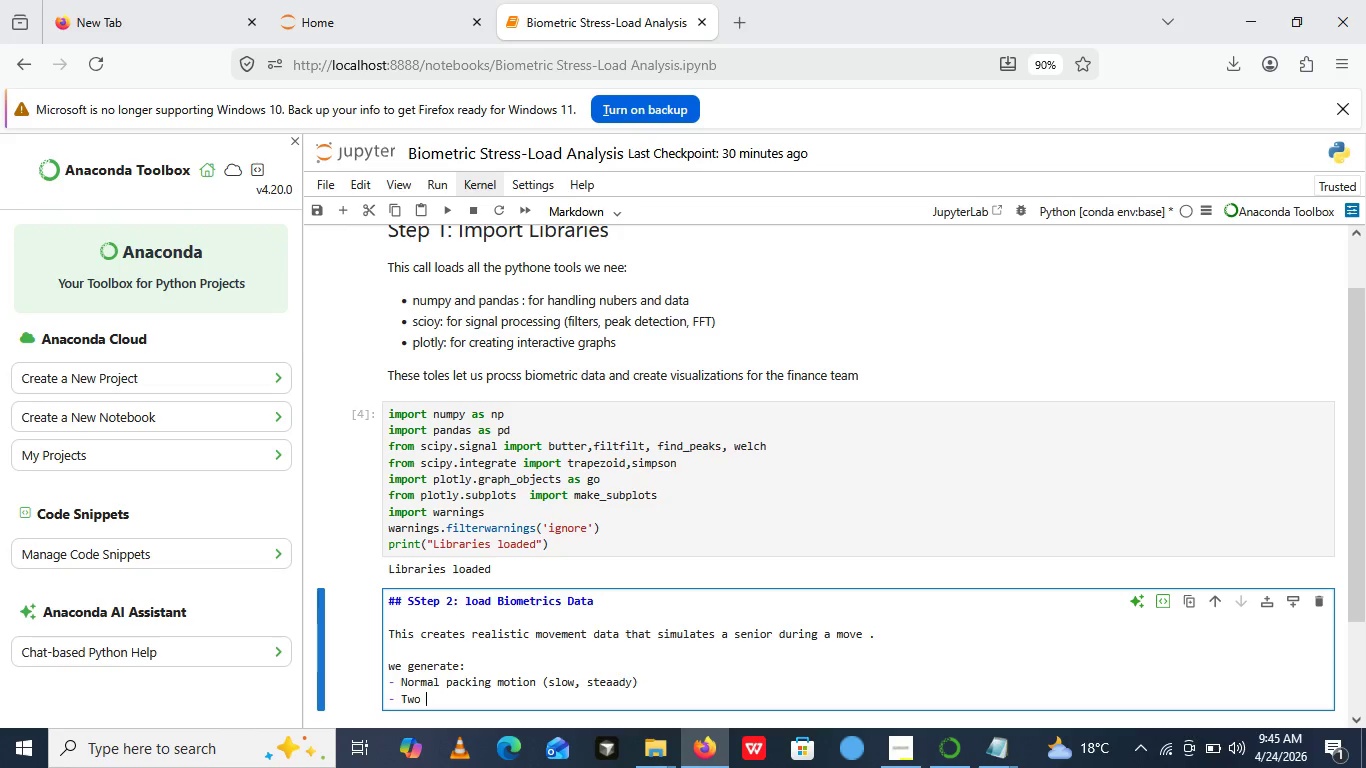 
type( stress )
 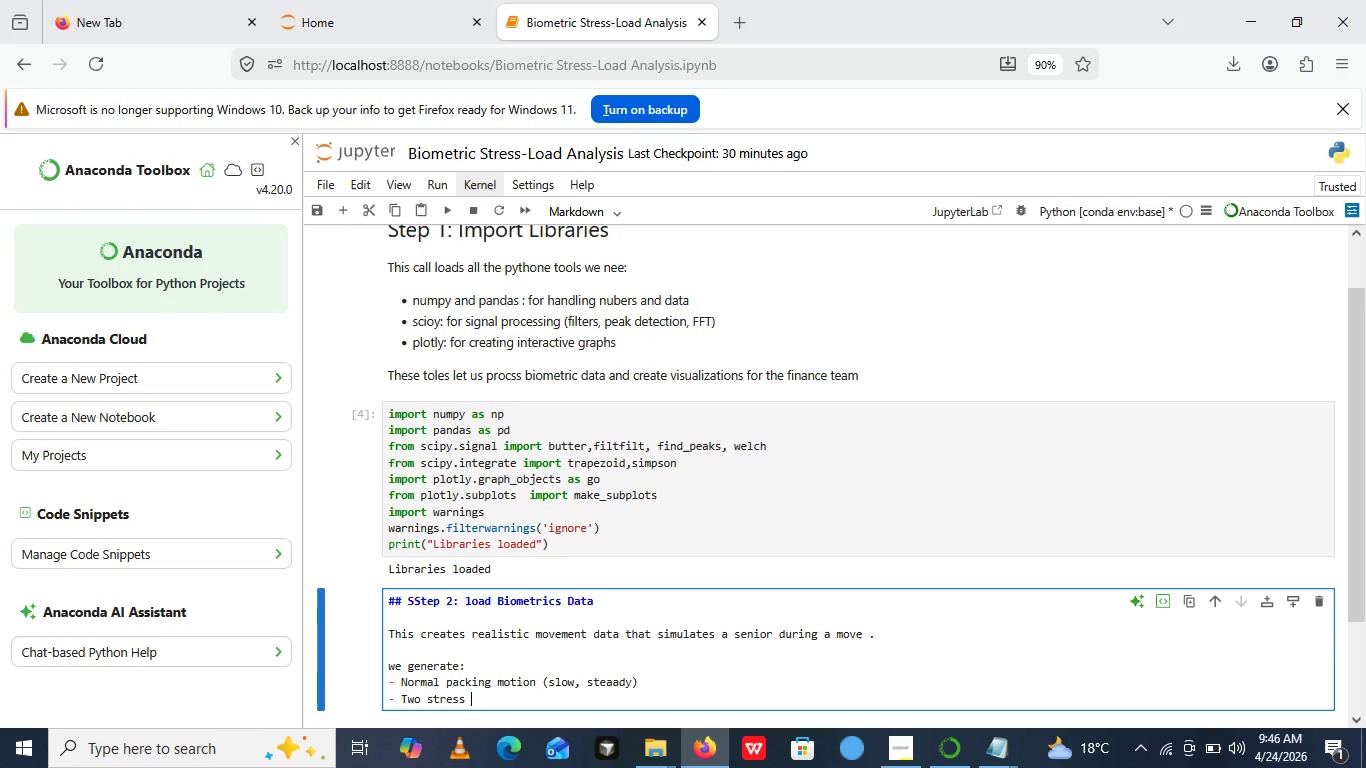 
left_click([435, 702])
 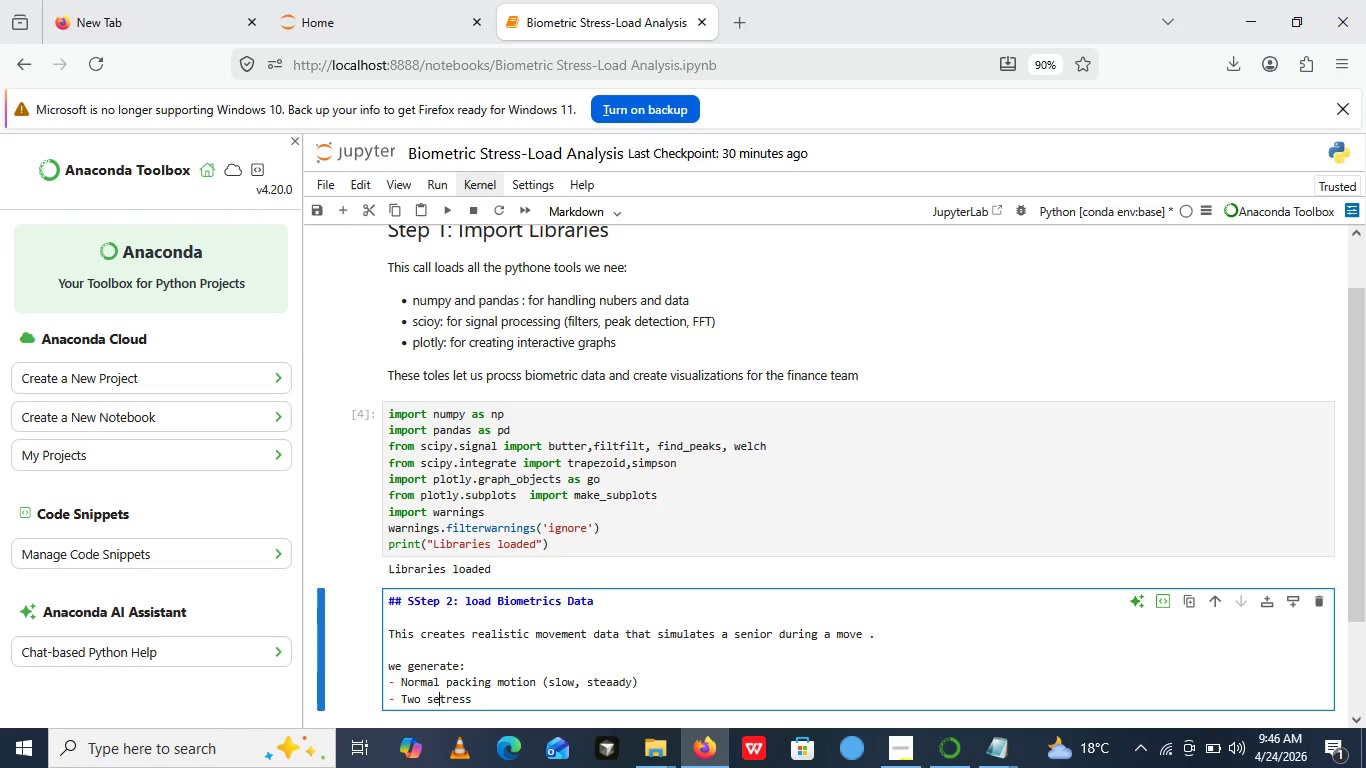 
type(event)
 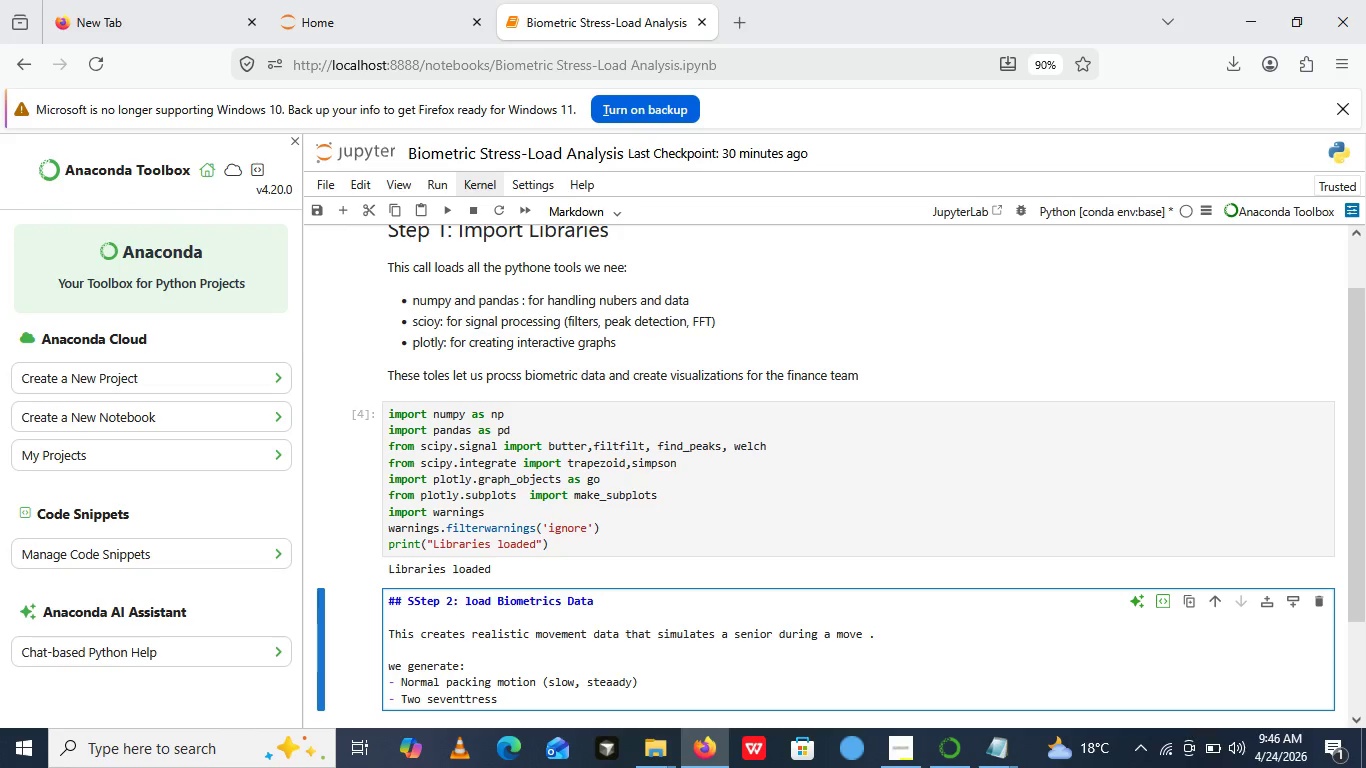 
key(S)
 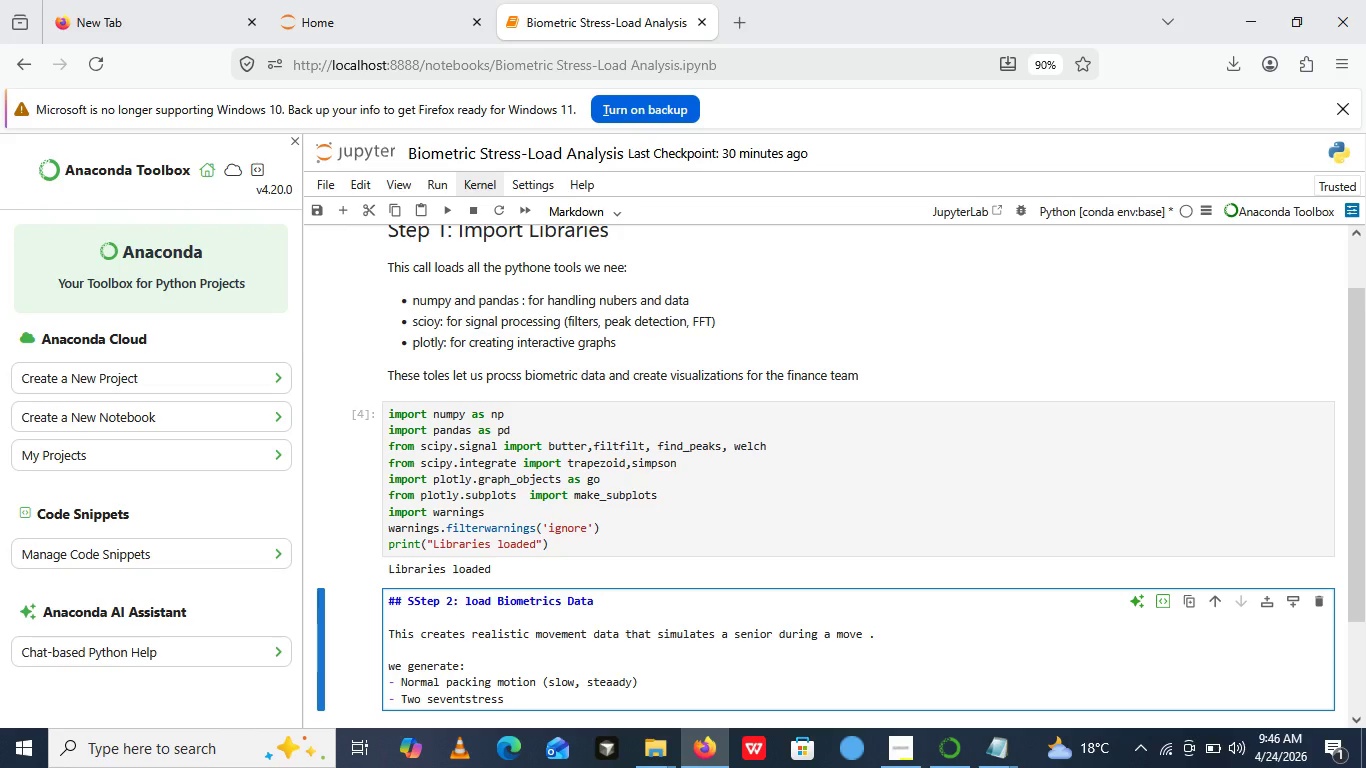 
key(Control+Z)
 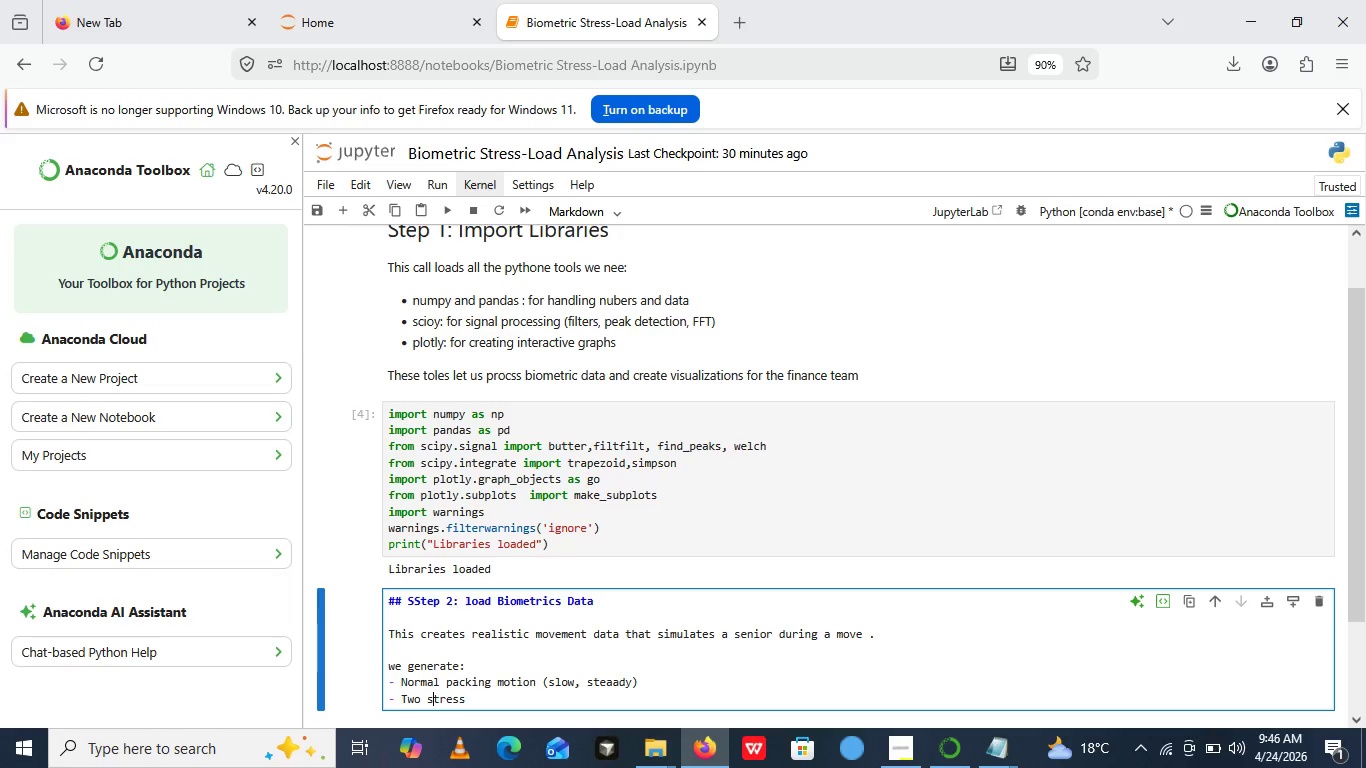 
key(Control+Z)
 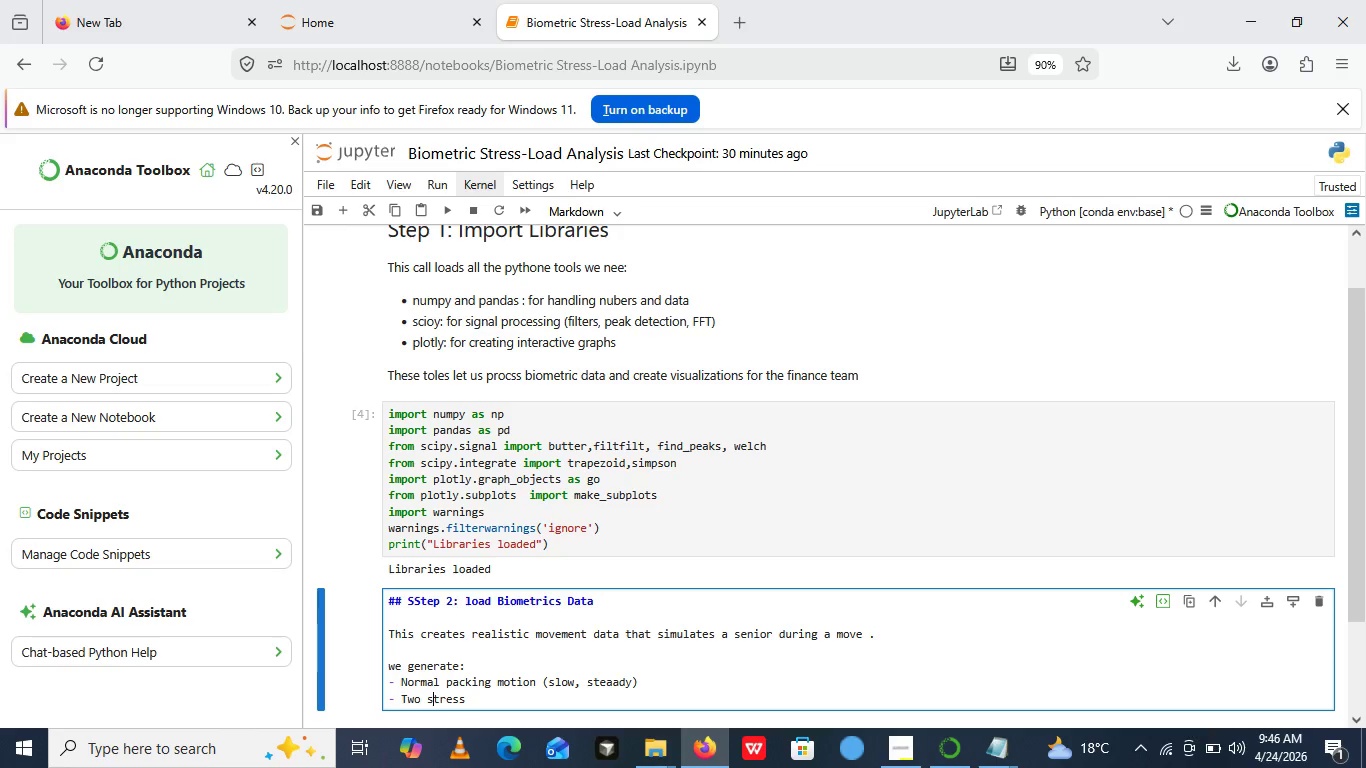 
key(Control+Z)
 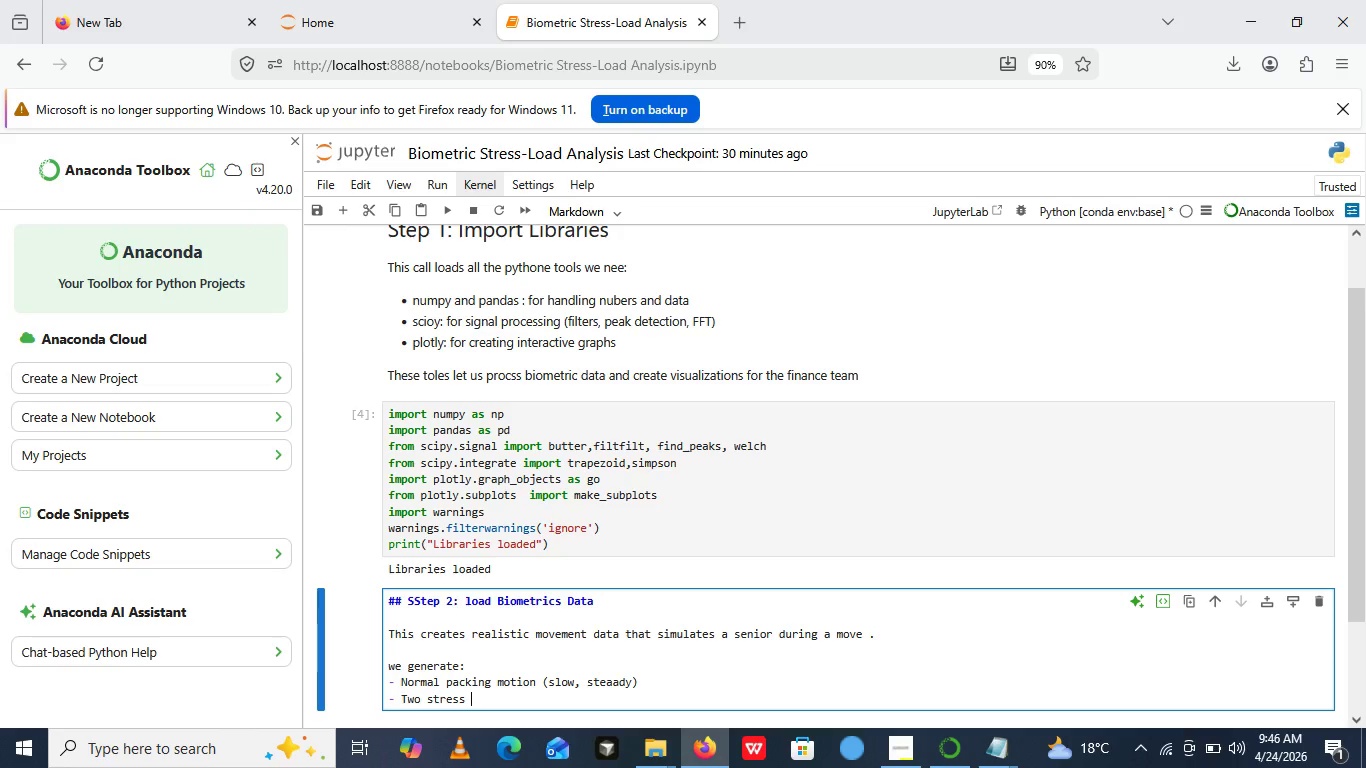 
type( events)
 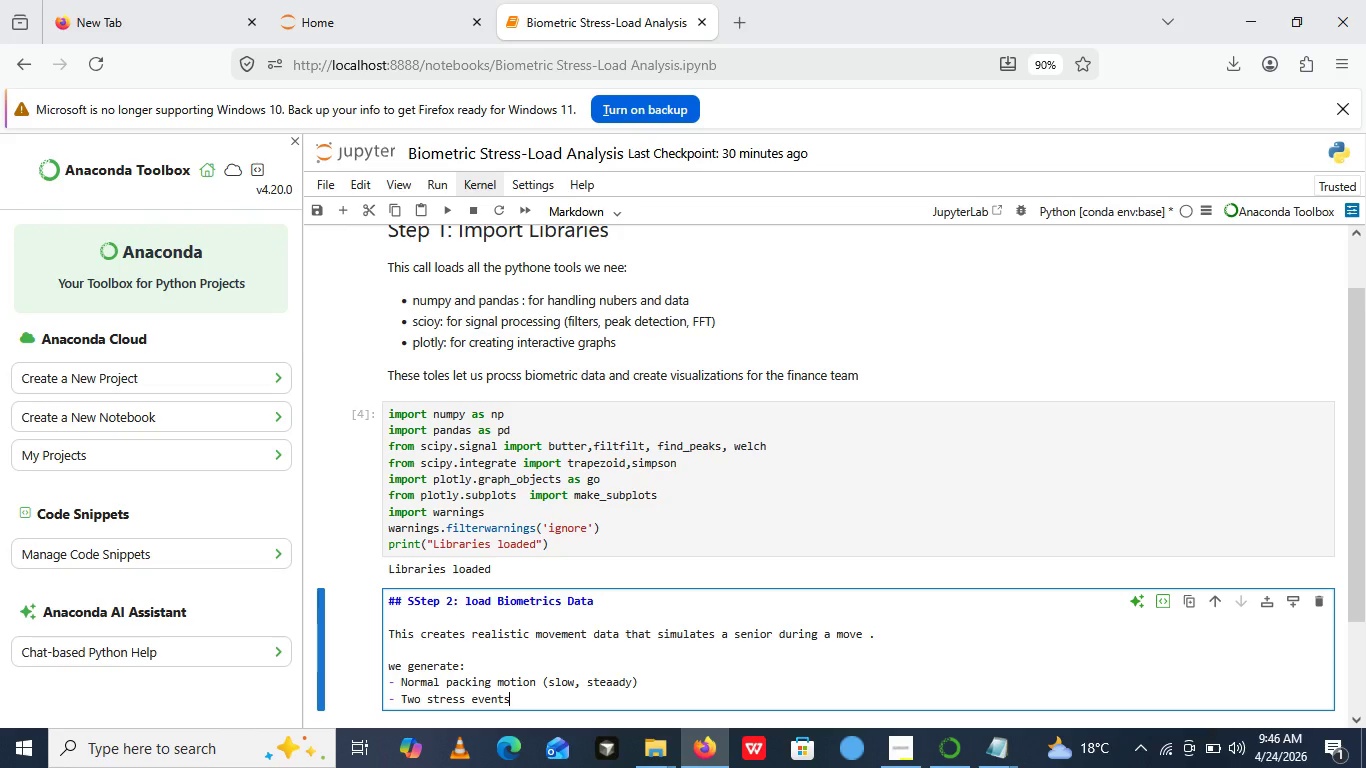 
wait(5.48)
 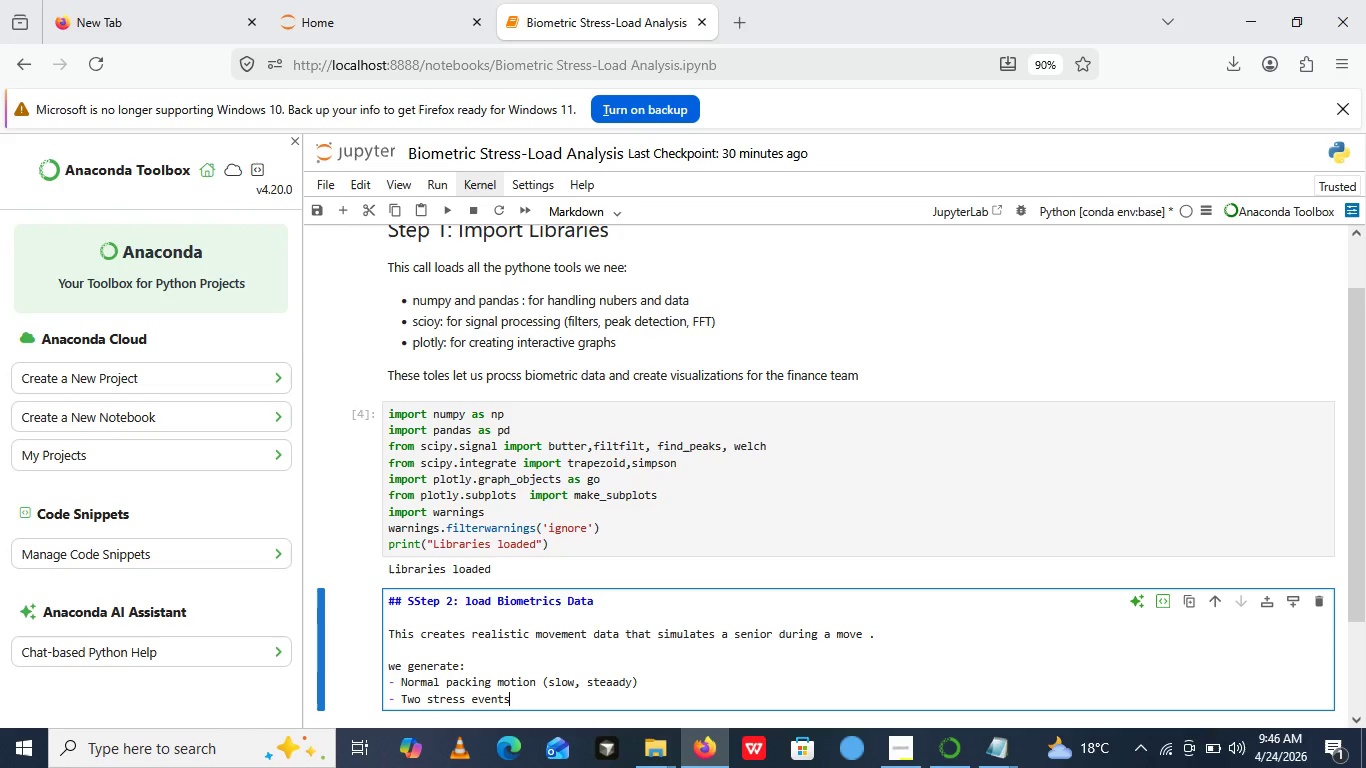 
type(())
 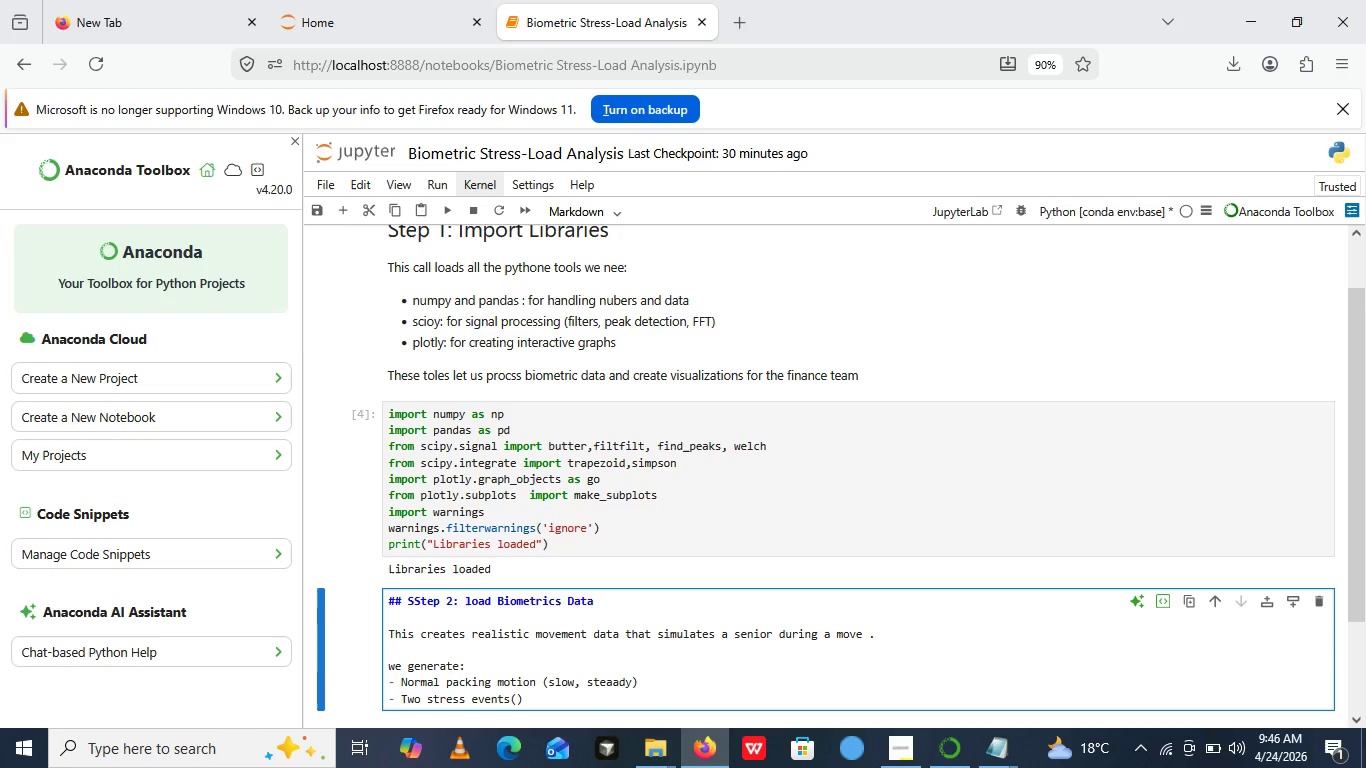 
key(ArrowLeft)
 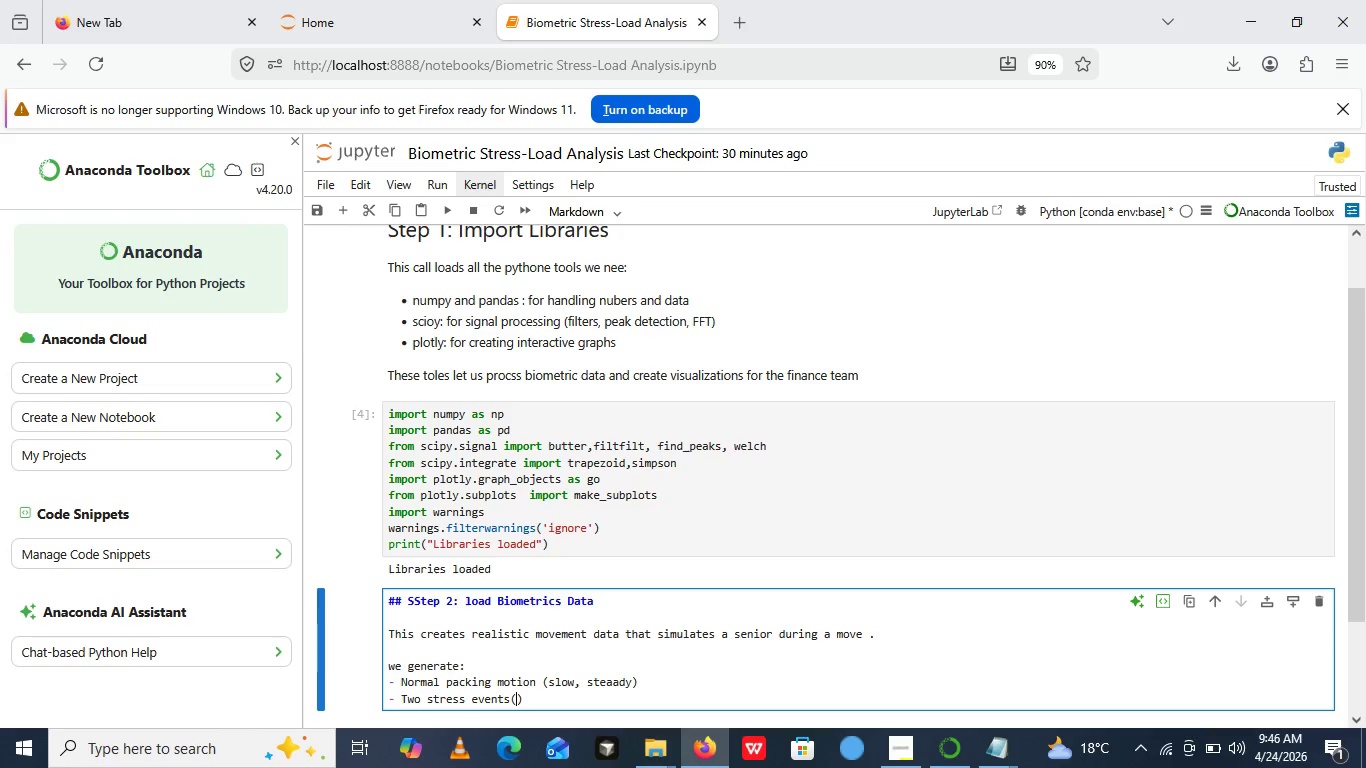 
type( heavly)
 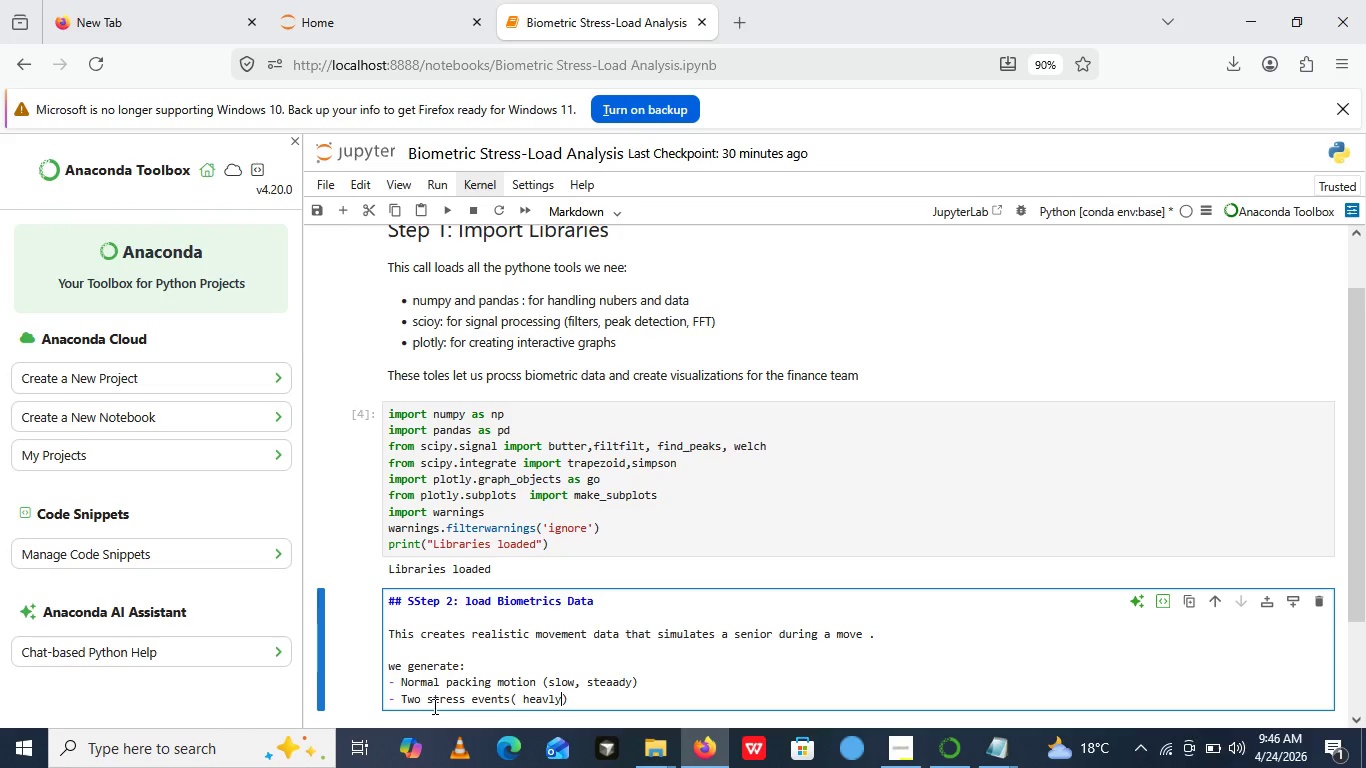 
key(Backspace)
key(Backspace)
type(y lifting at 30sec)
 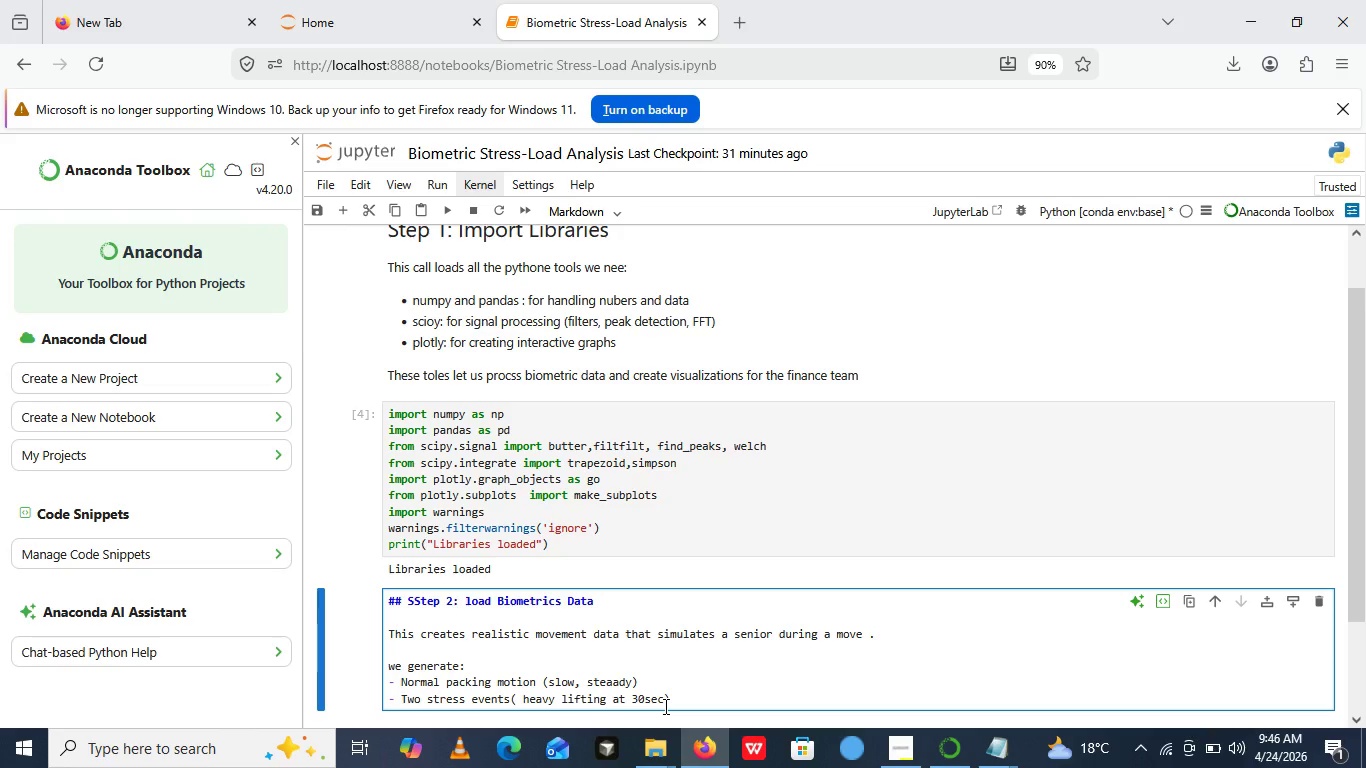 
wait(18.98)
 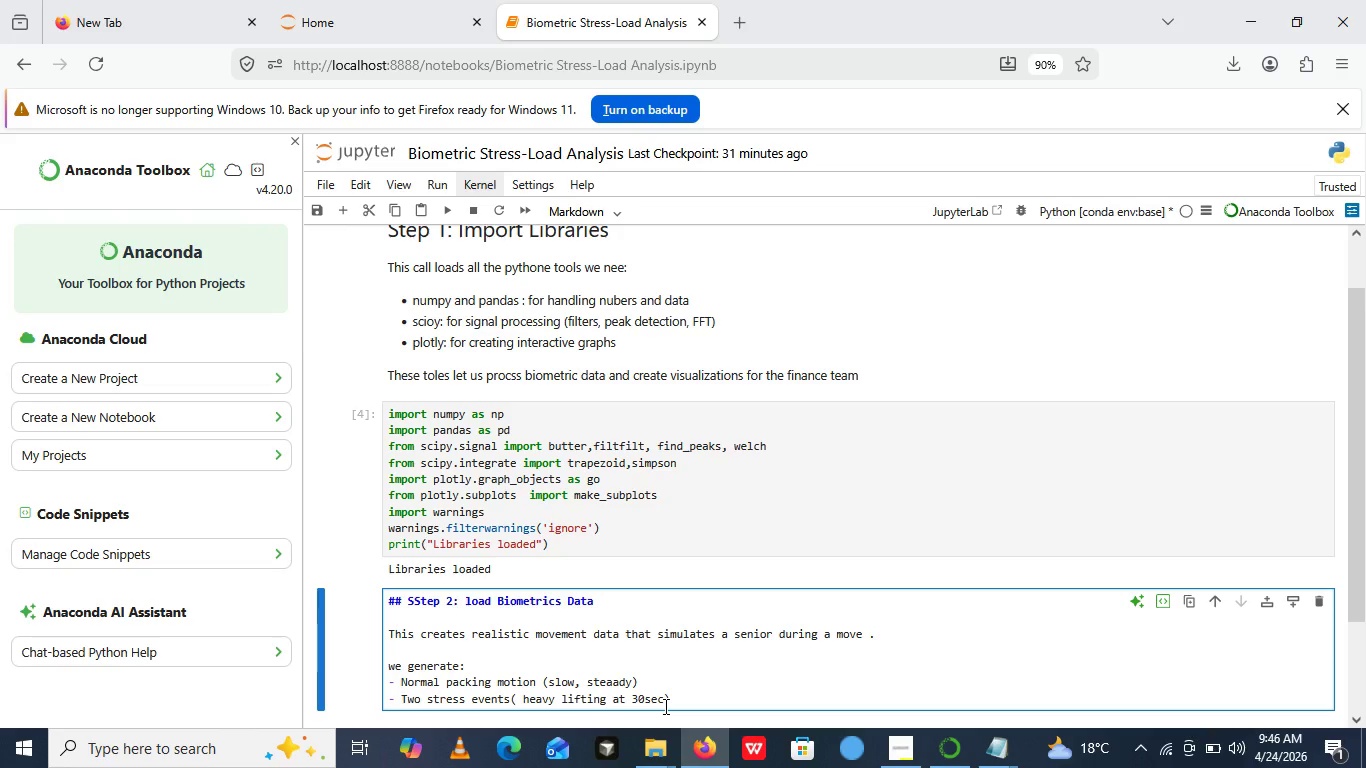 
type(, transport at 70 sec))
 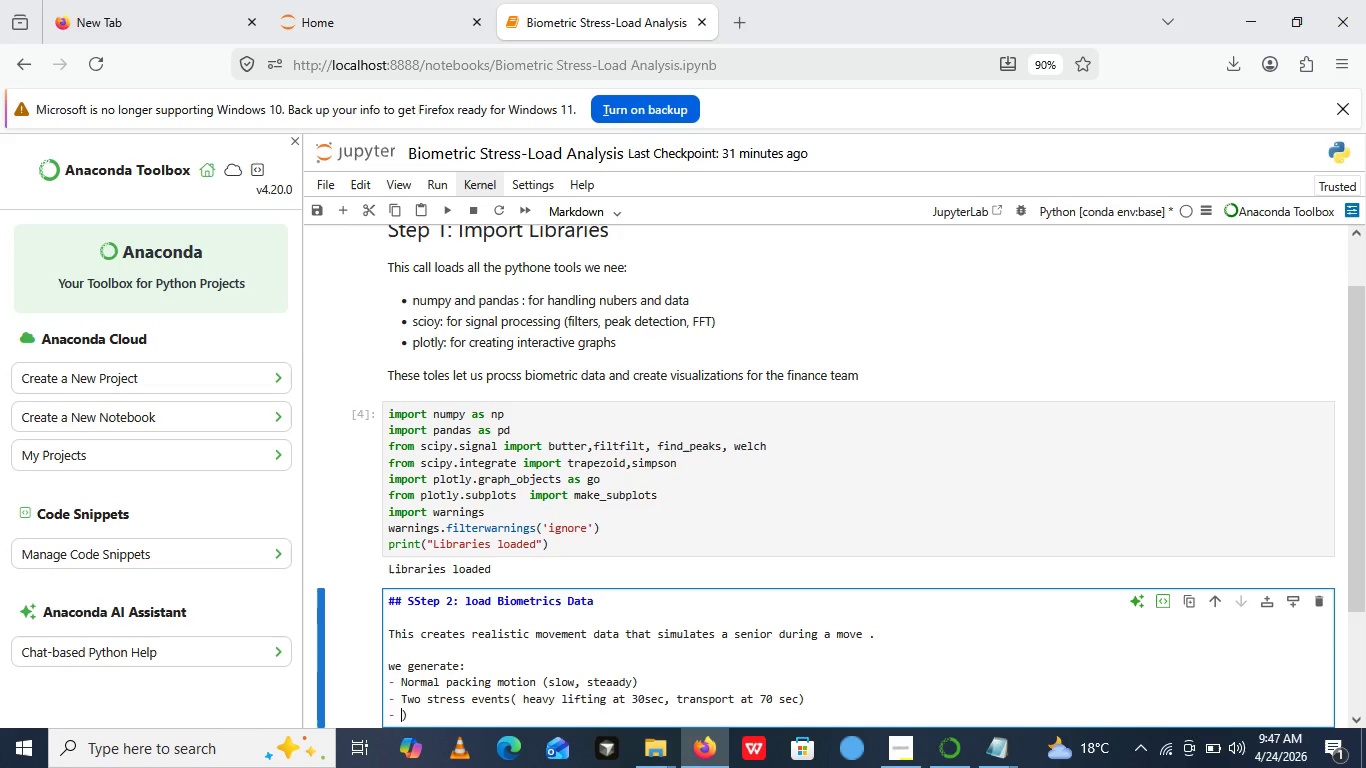 
 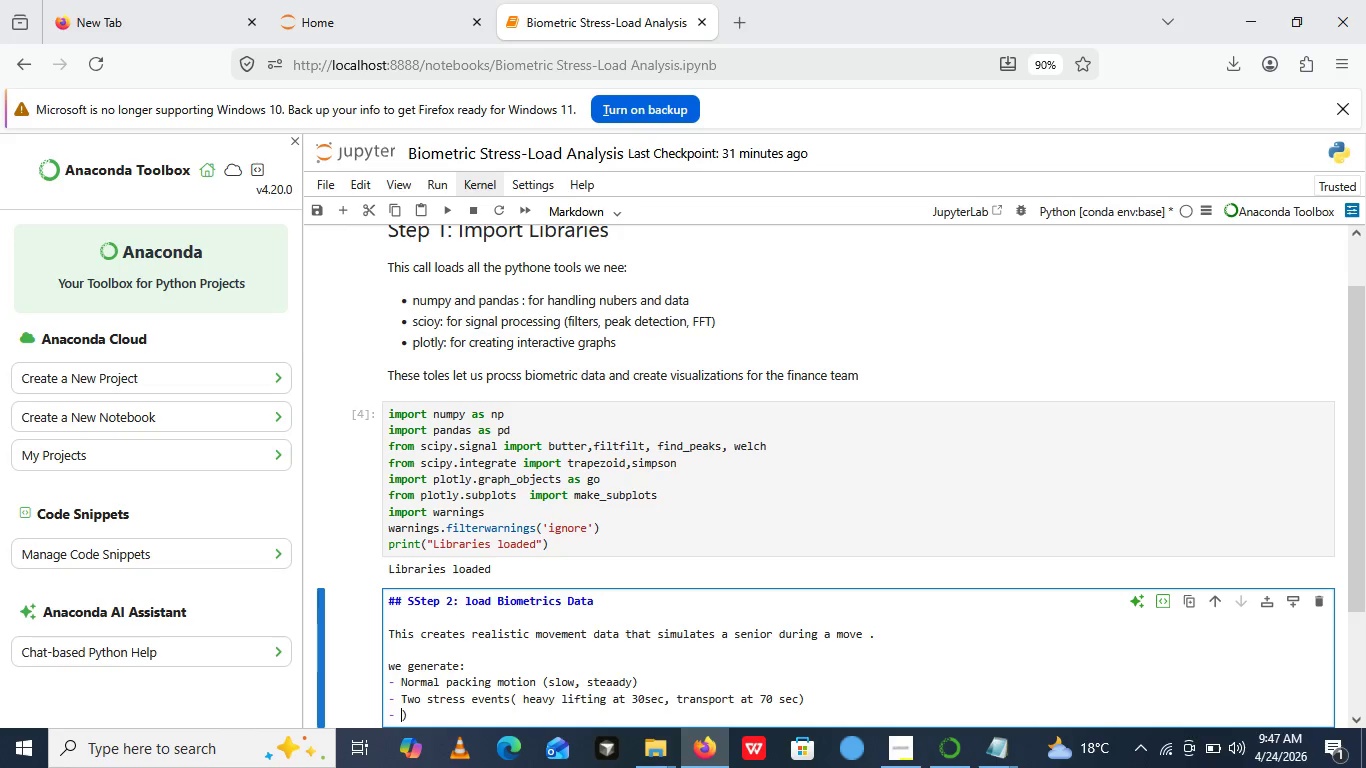 
key(Enter)
 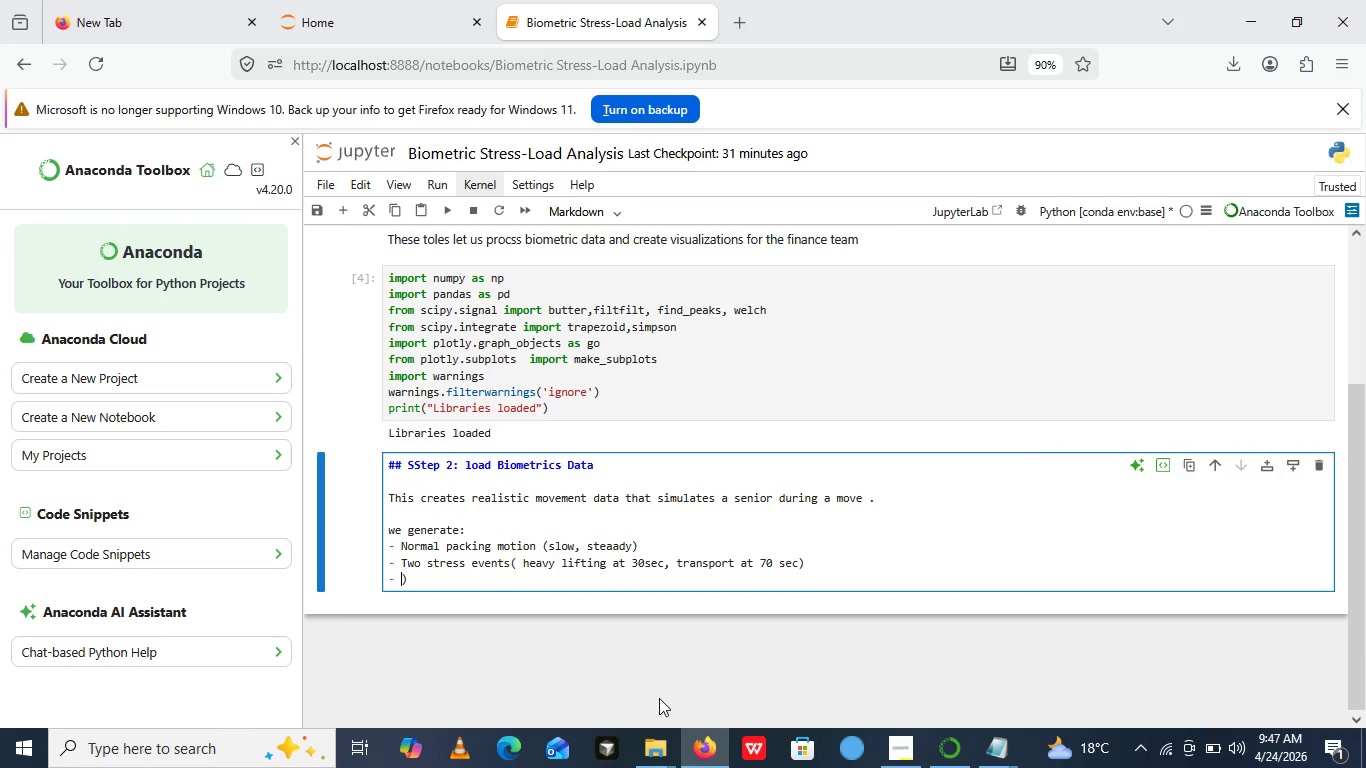 
key(ArrowRight)
 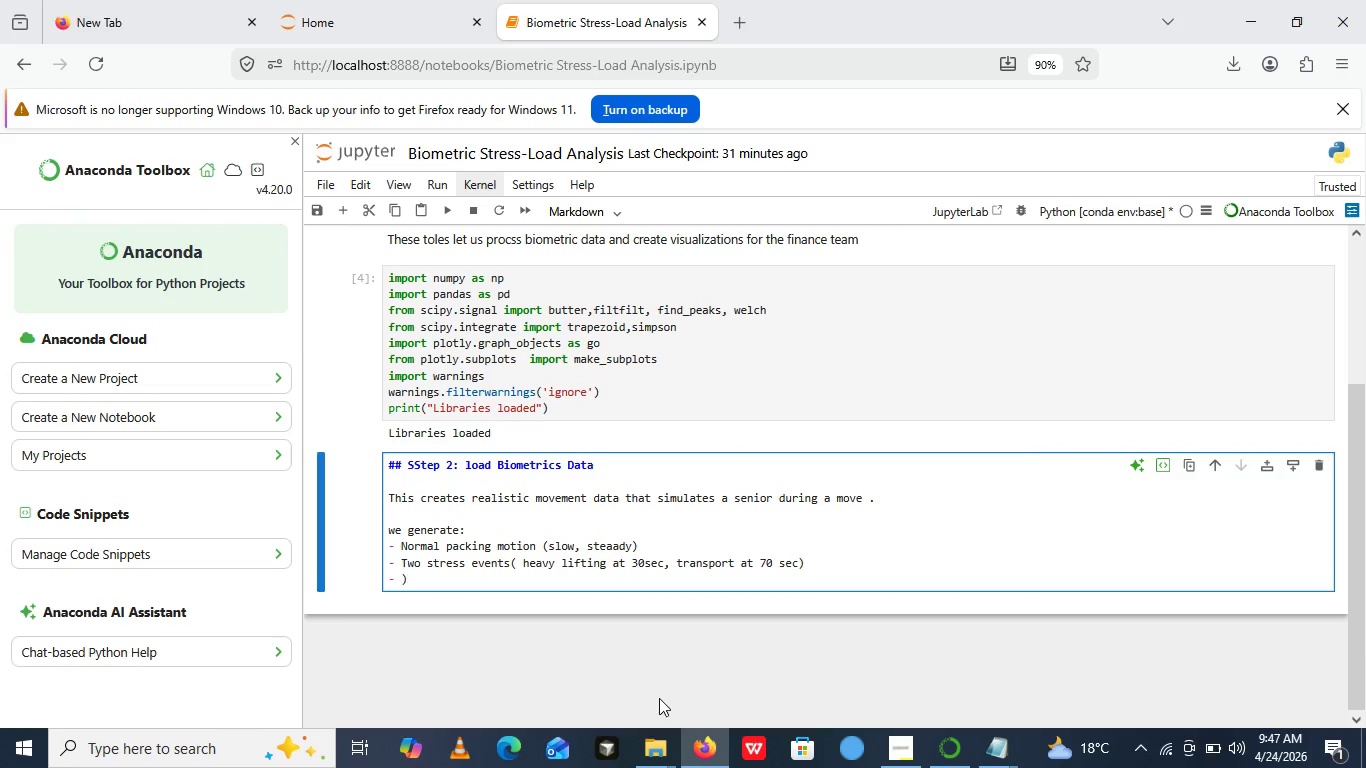 
key(Backspace)
 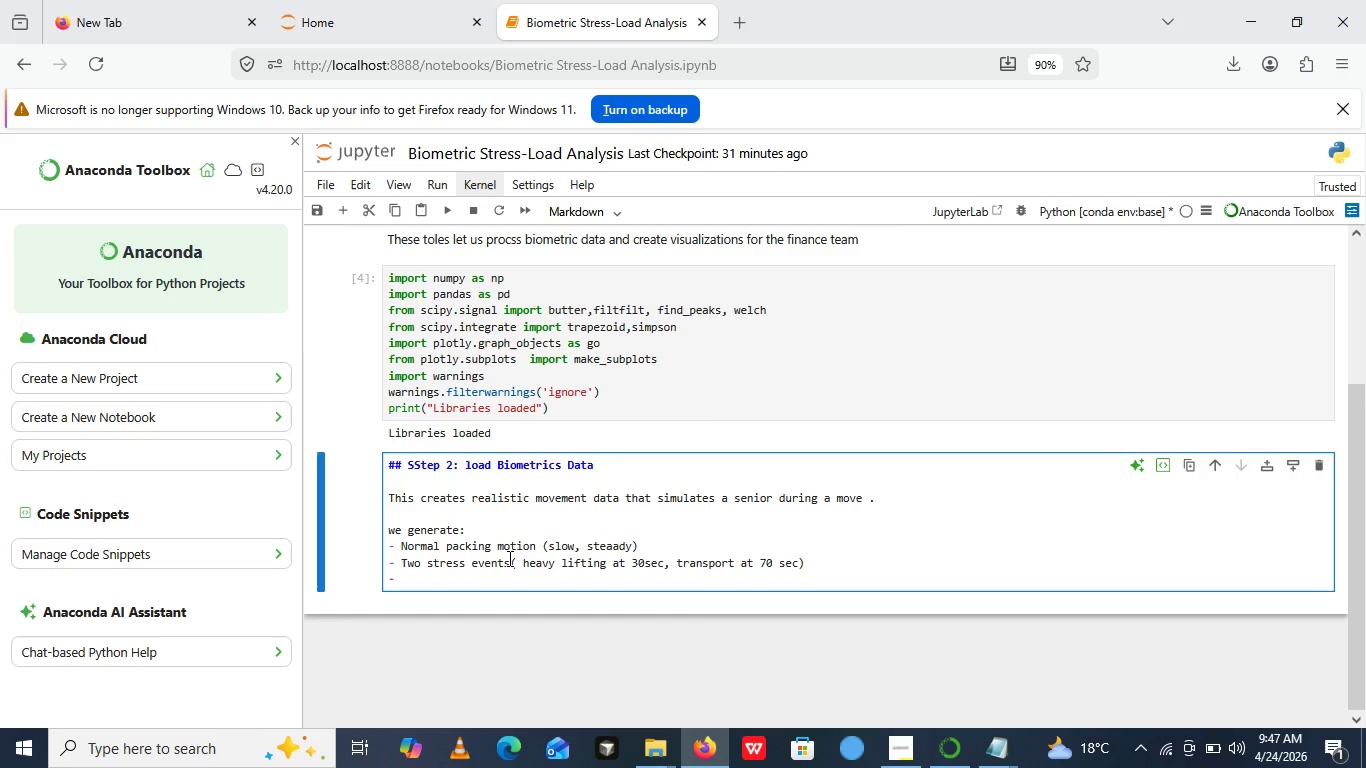 
wait(7.53)
 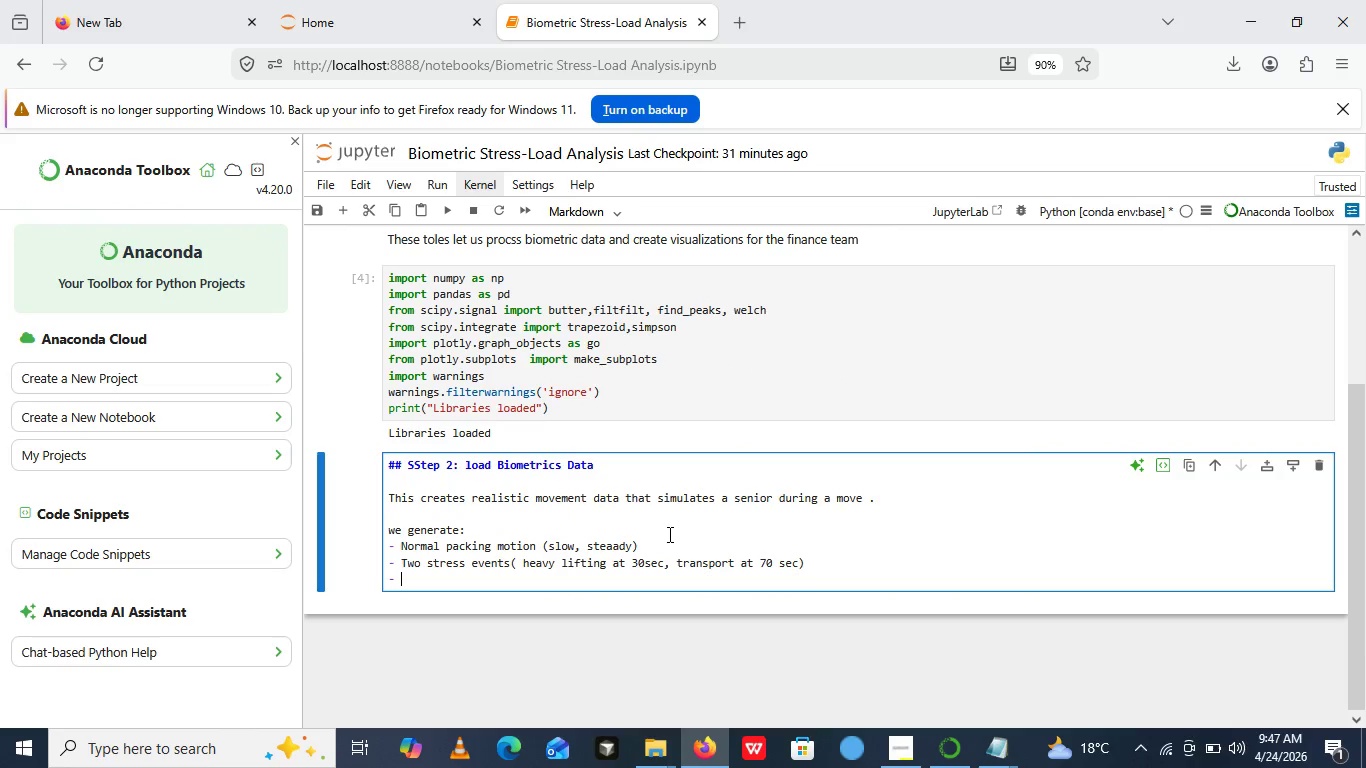 
left_click([521, 561])
 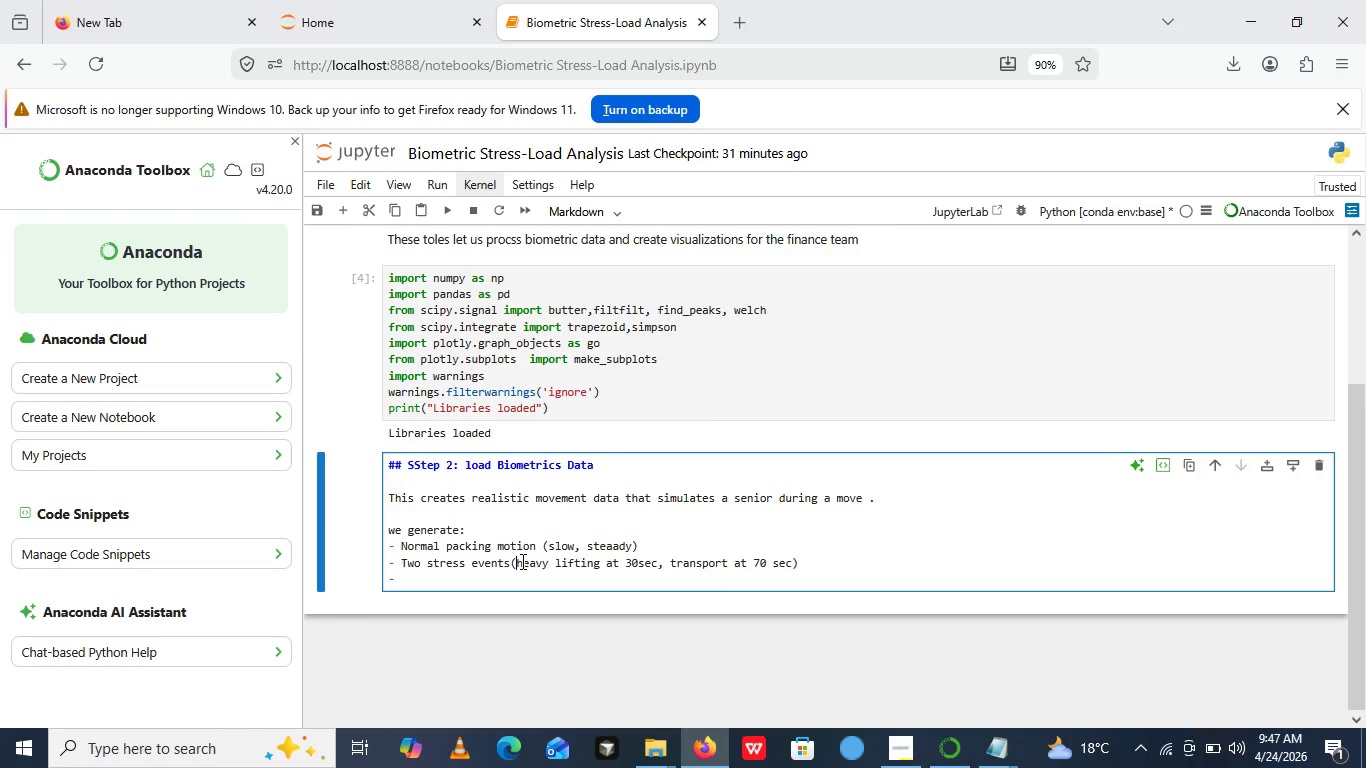 
key(Backspace)
 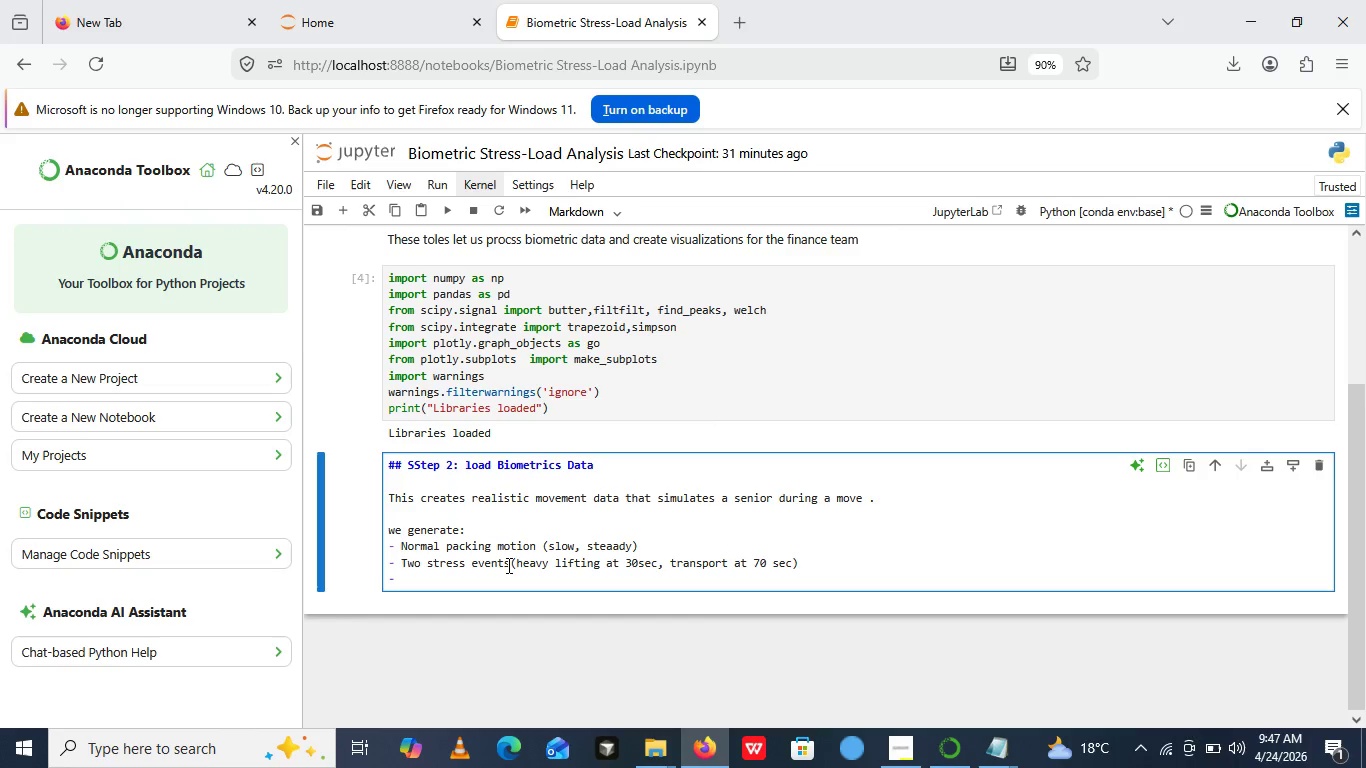 
left_click([507, 565])
 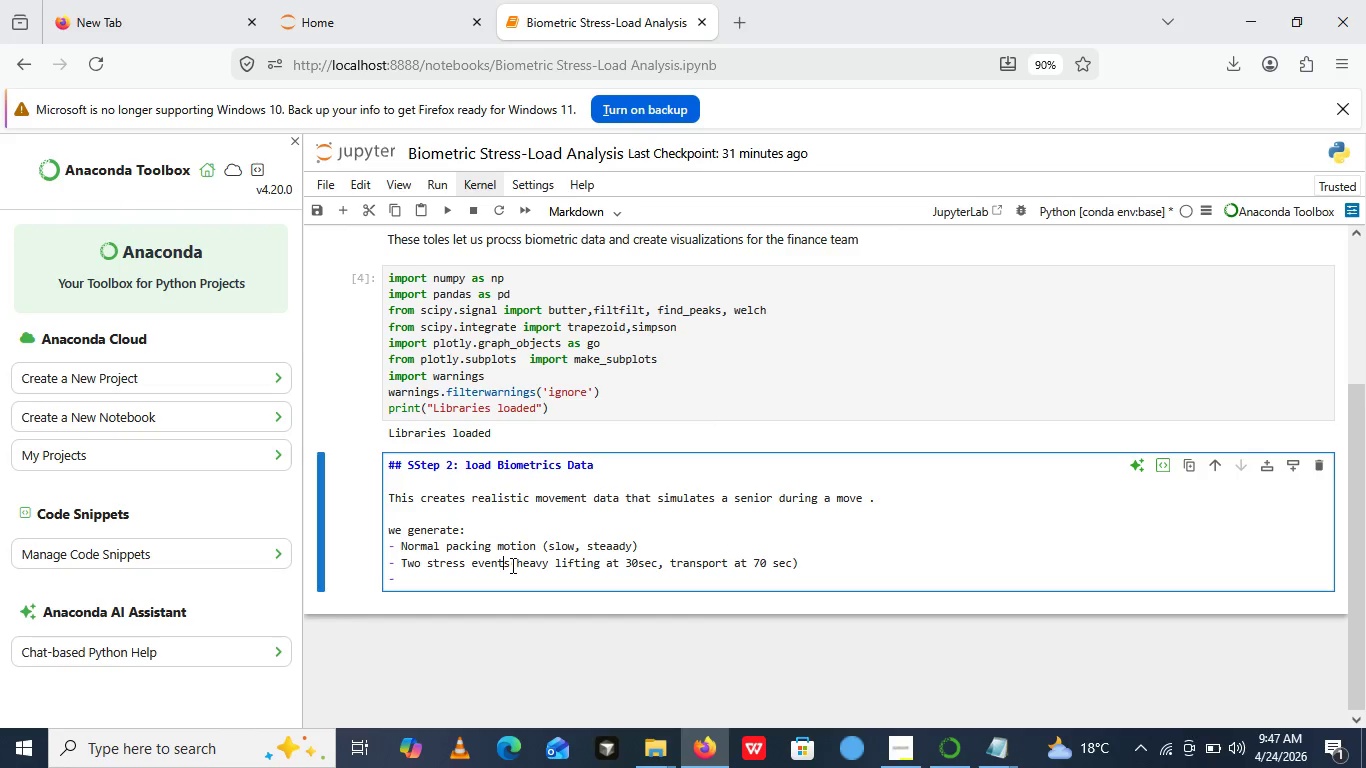 
left_click([511, 565])
 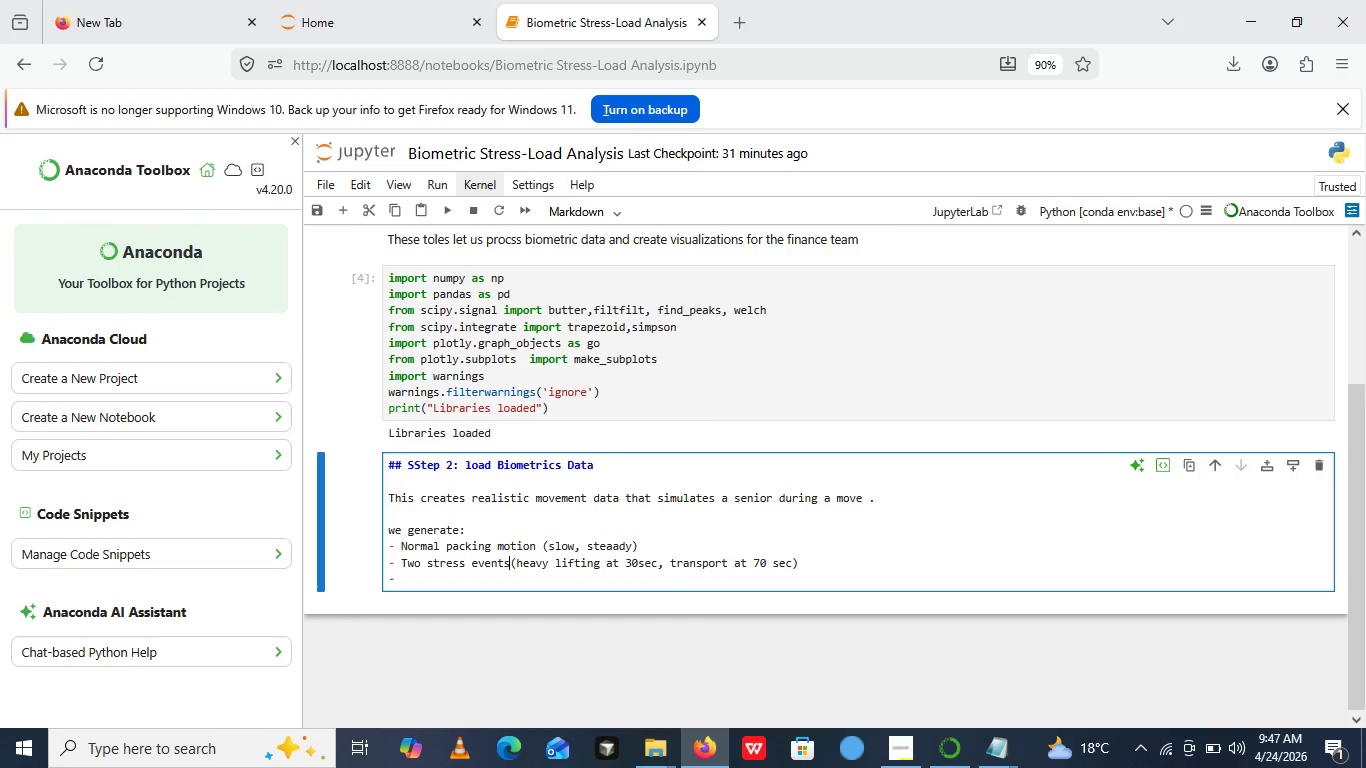 
key(Space)
 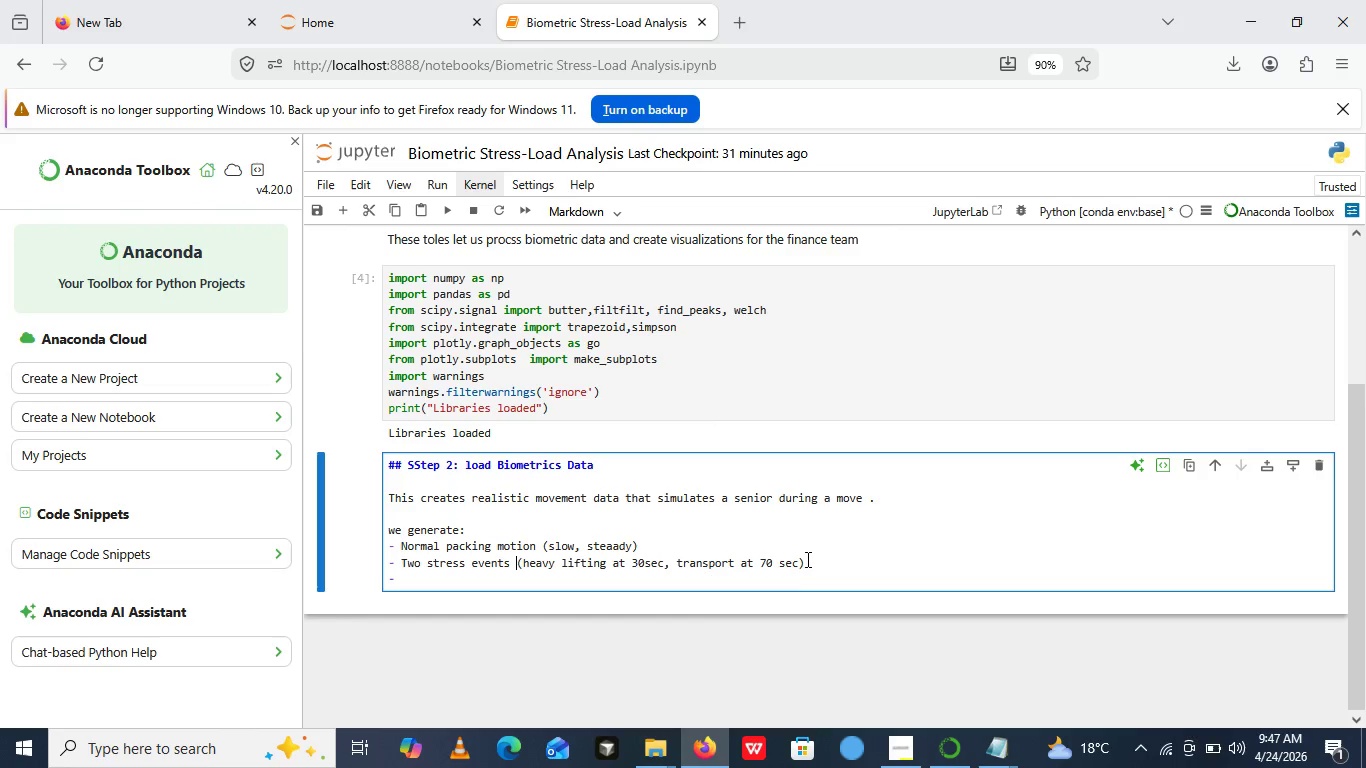 
left_click([809, 559])
 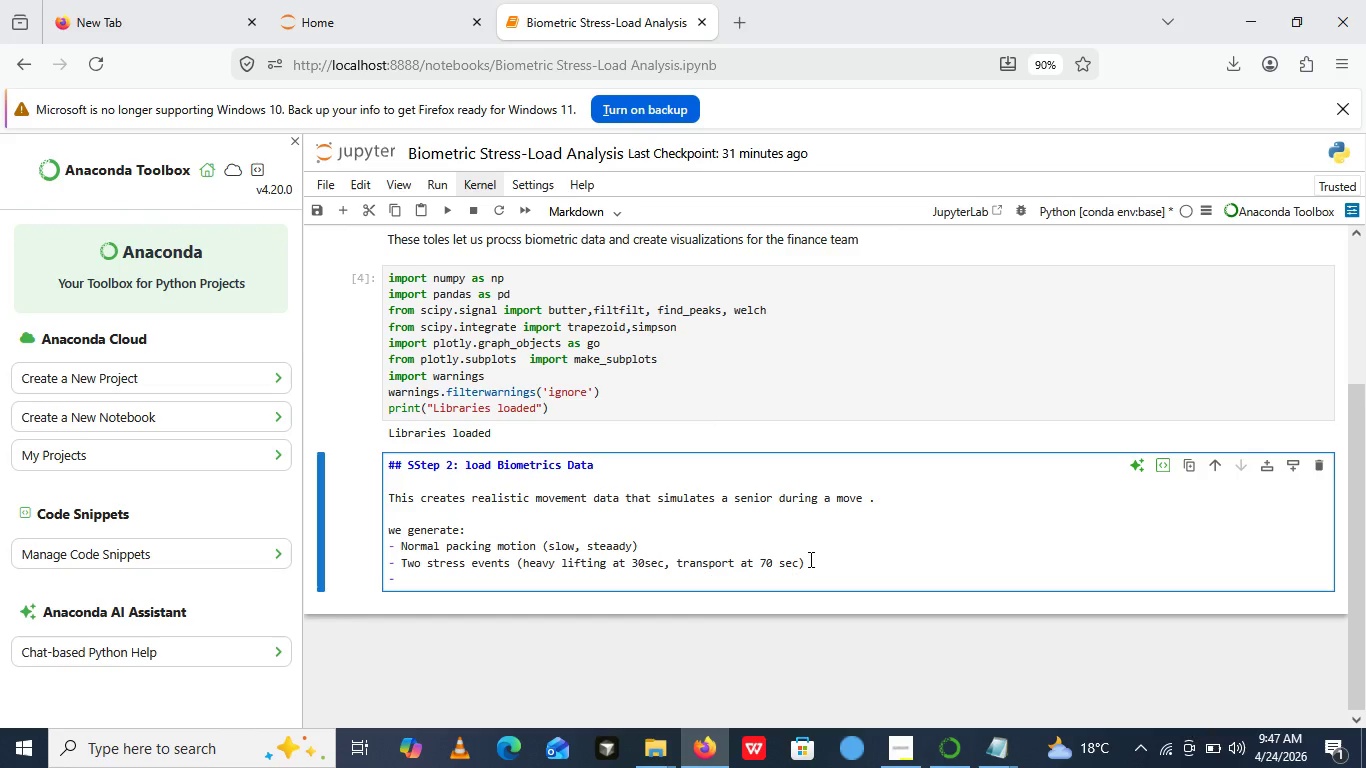 
key(Enter)
 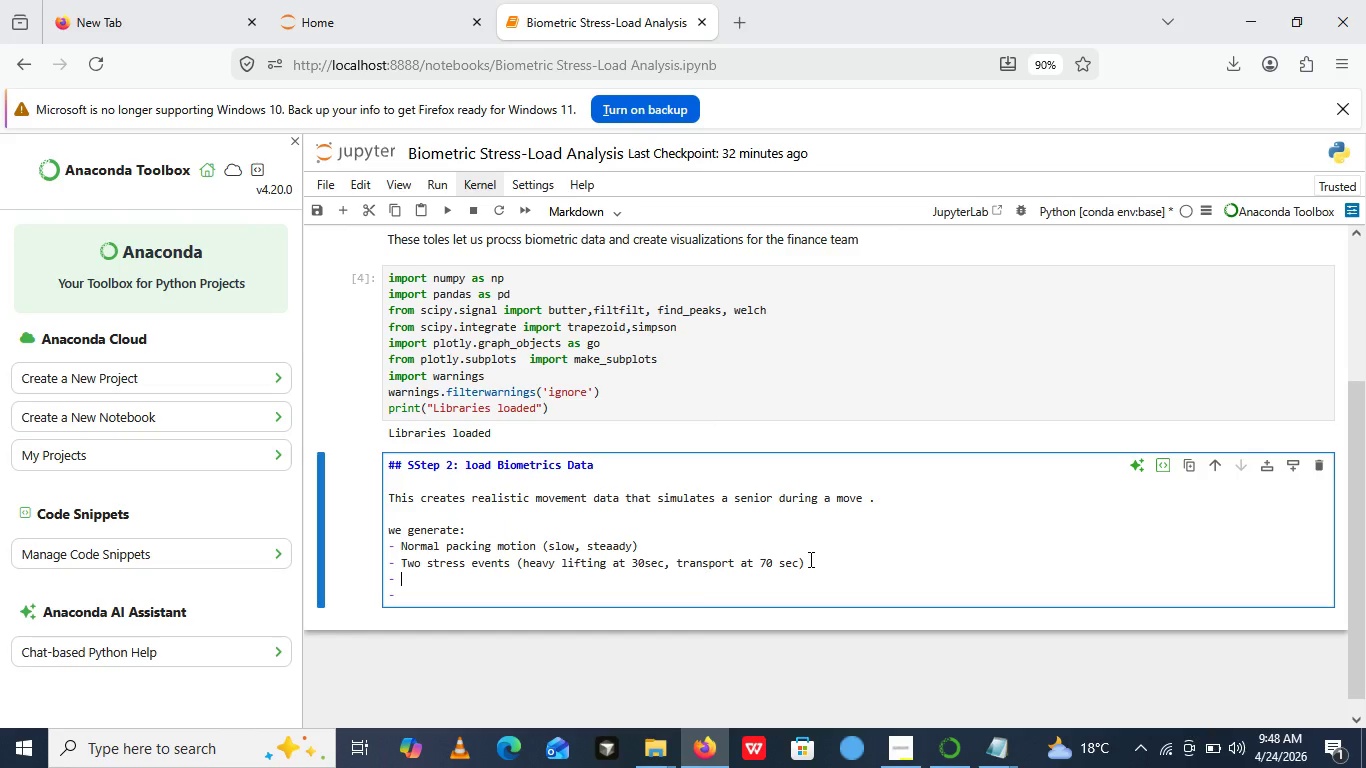 
wait(60.3)
 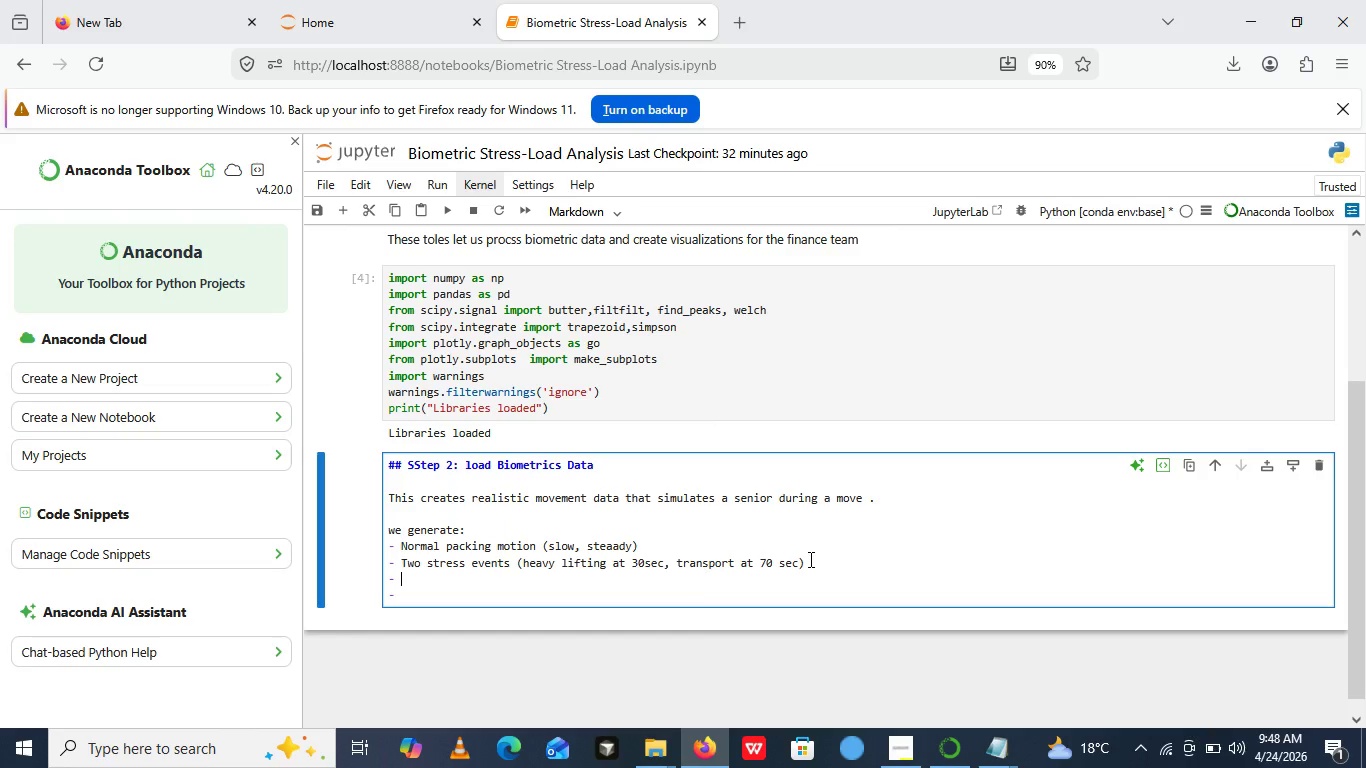 
left_click_drag(start_coordinate=[423, 601], to_coordinate=[394, 598])
 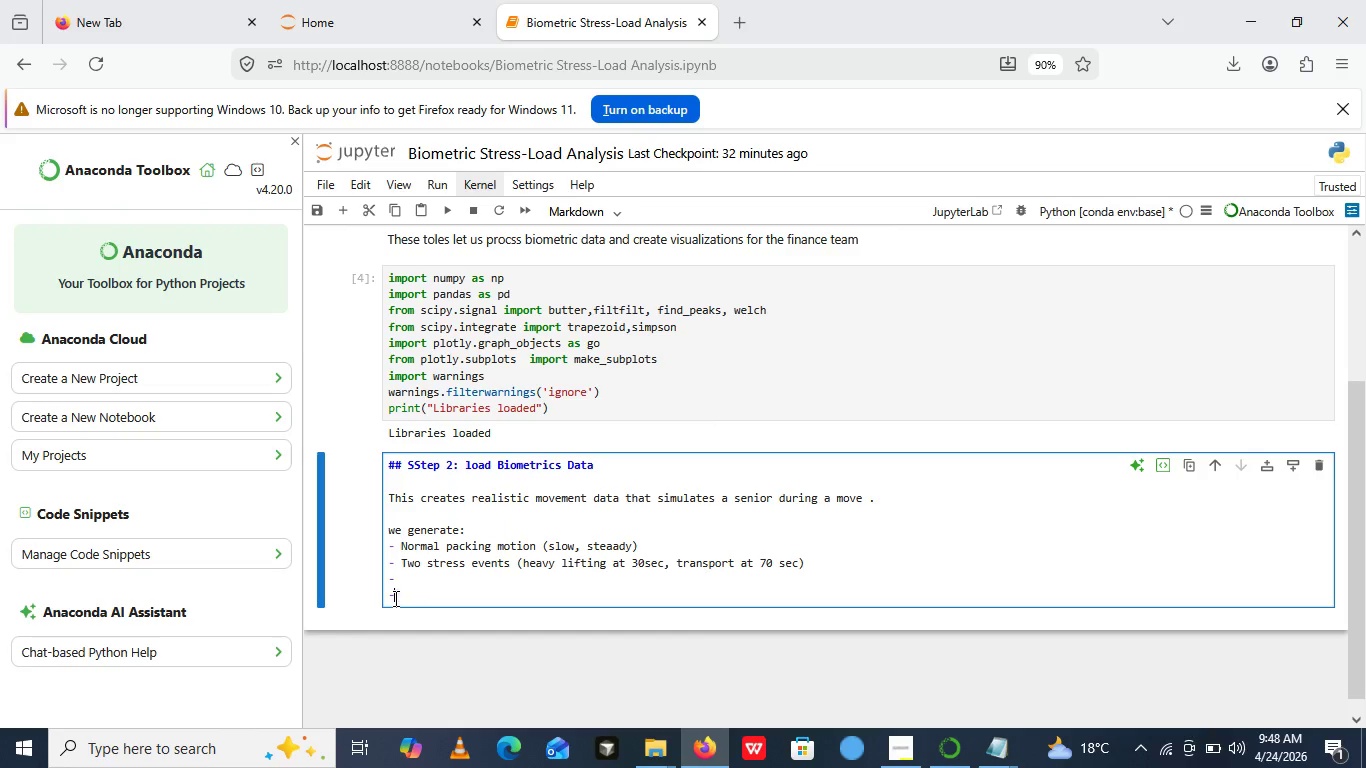 
key(Backspace)
 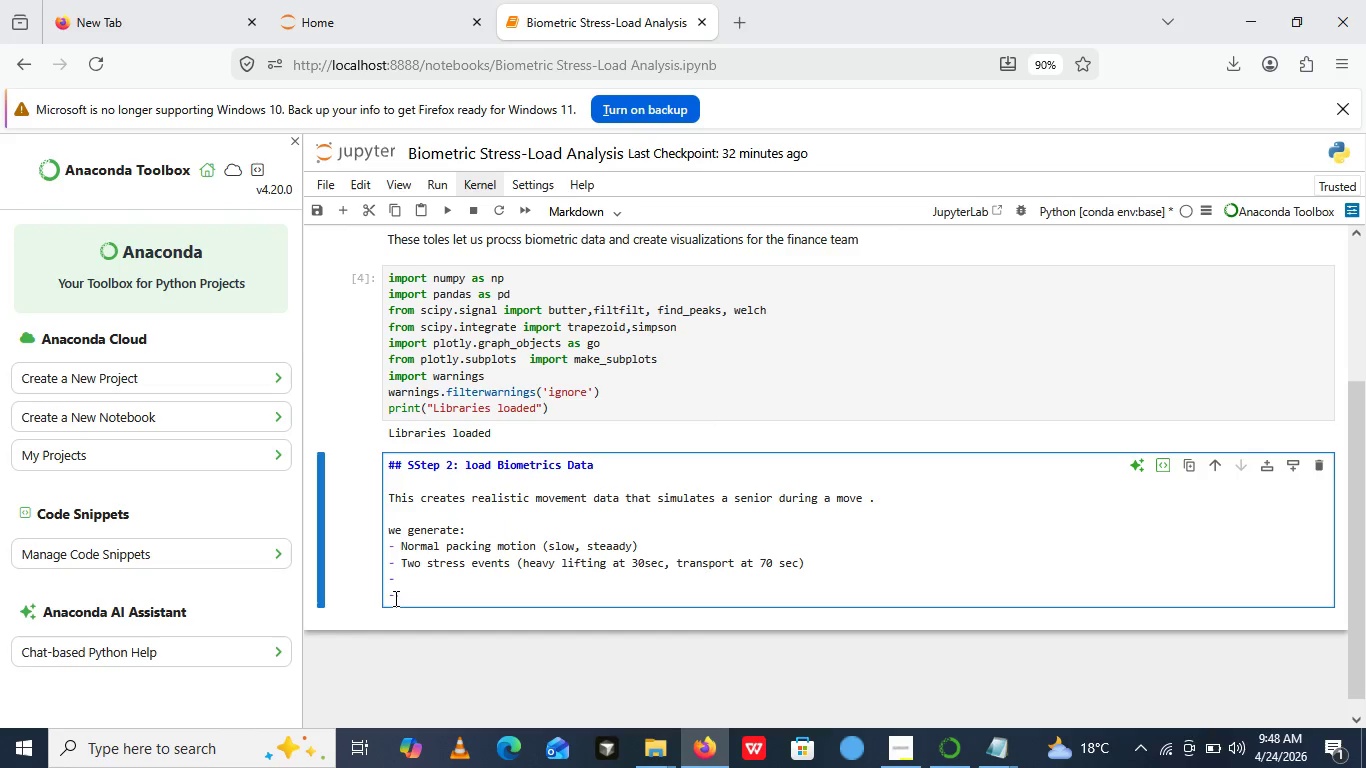 
left_click([394, 598])
 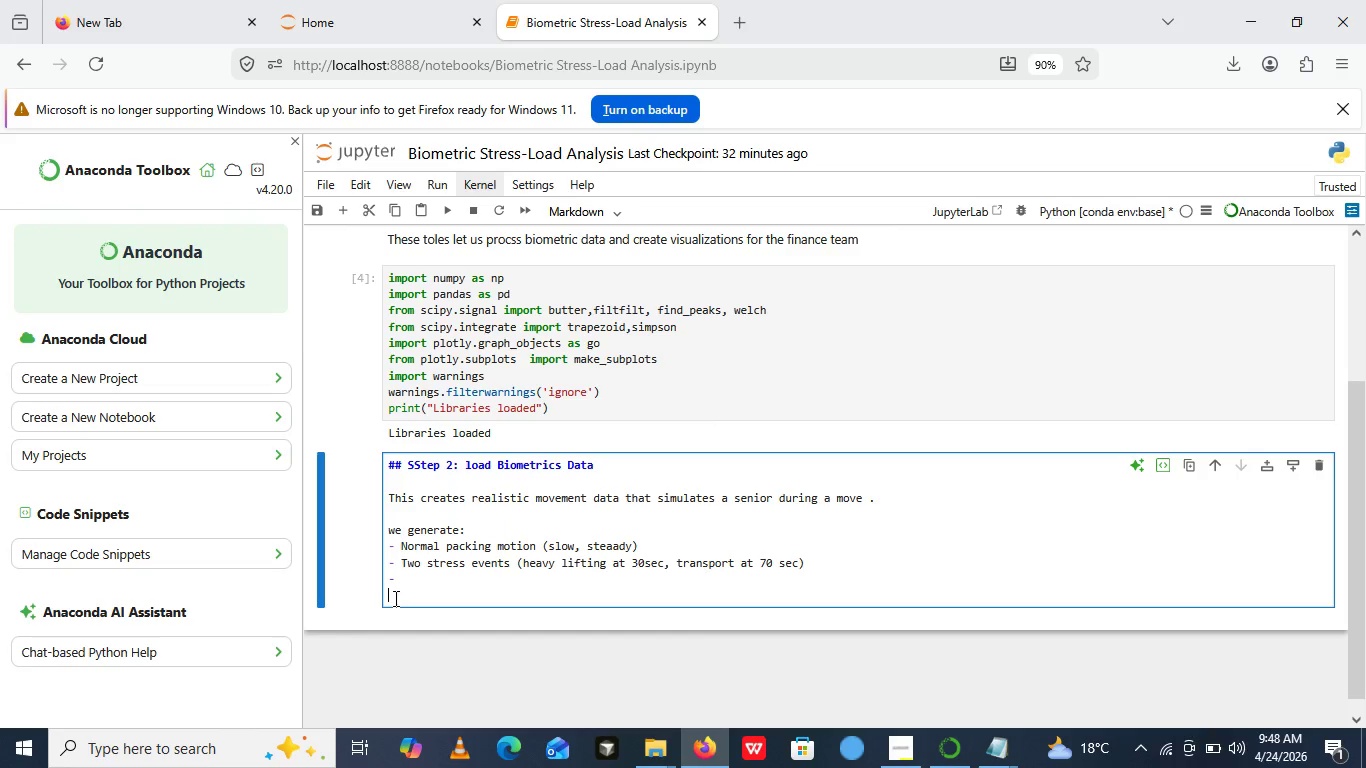 
key(Backspace)
 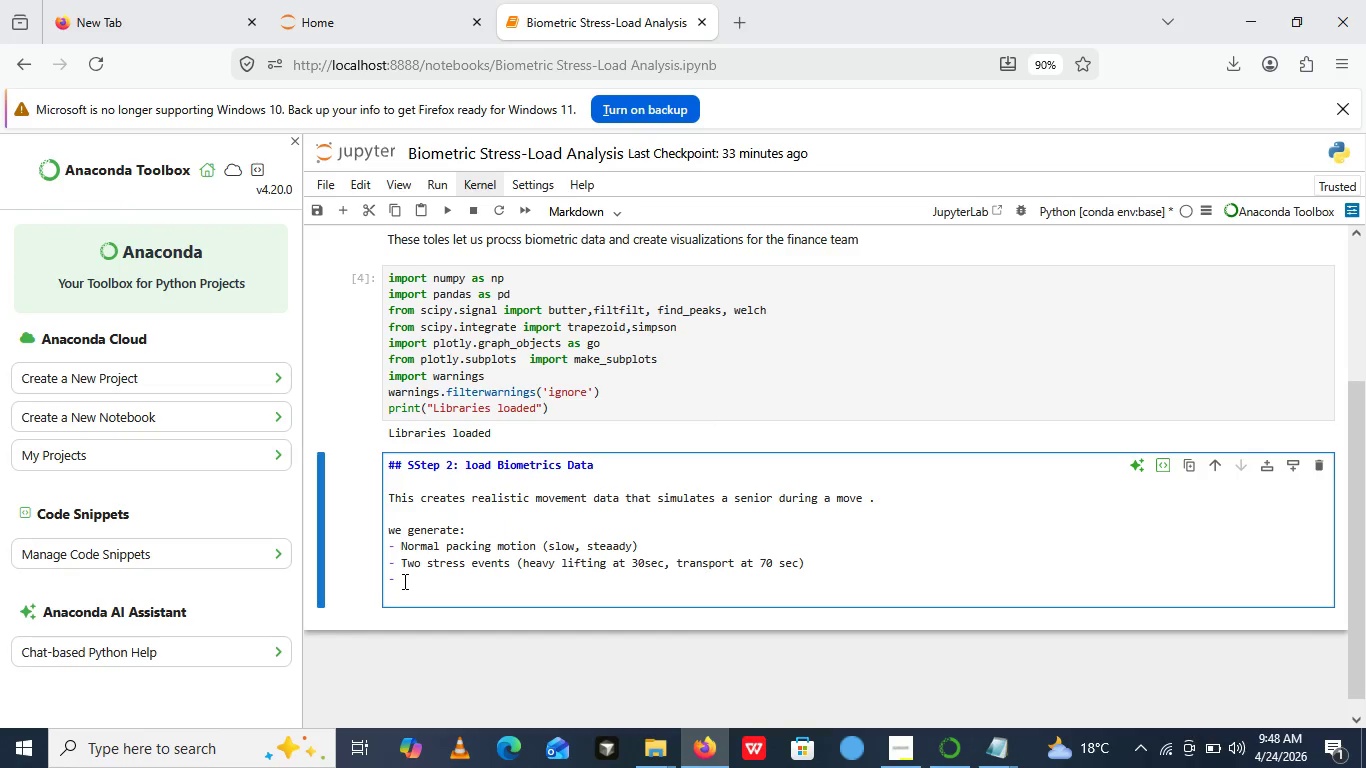 
left_click([403, 581])
 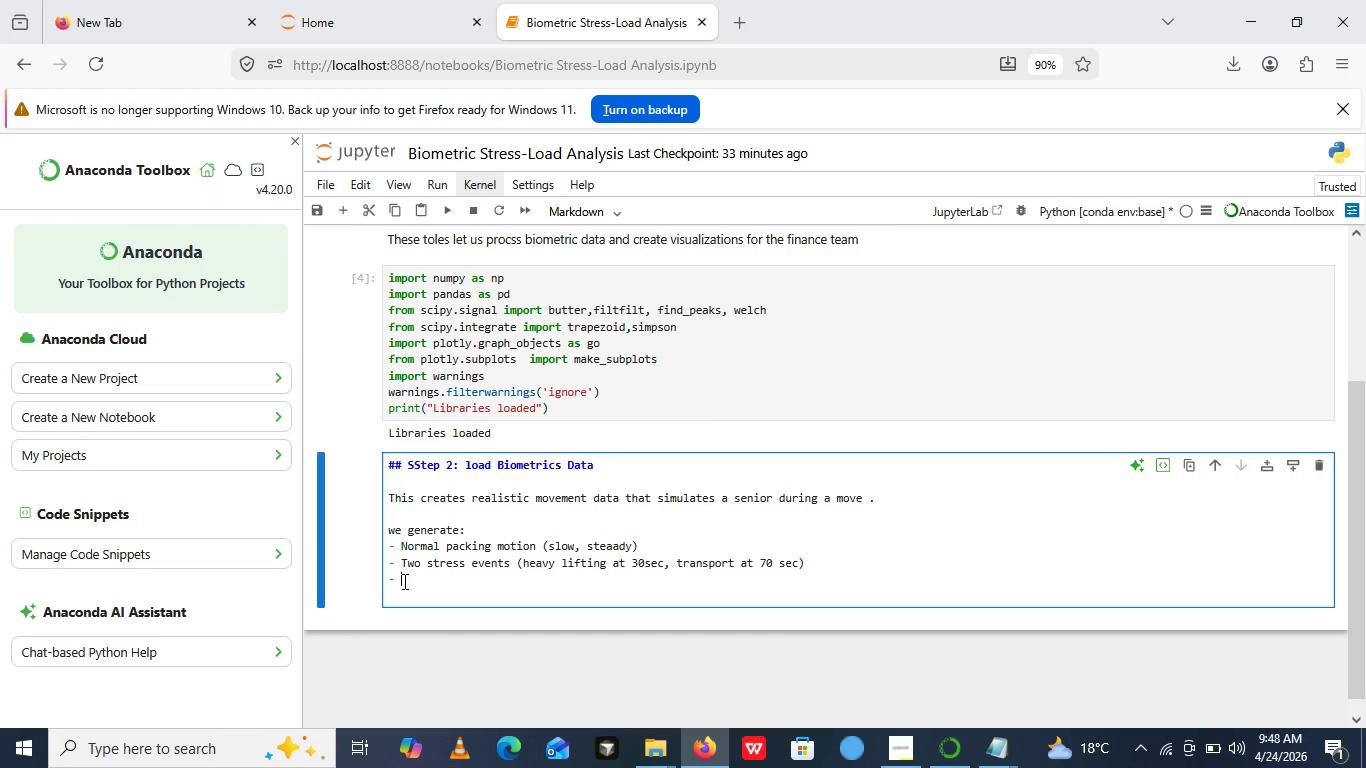 
left_click([403, 581])
 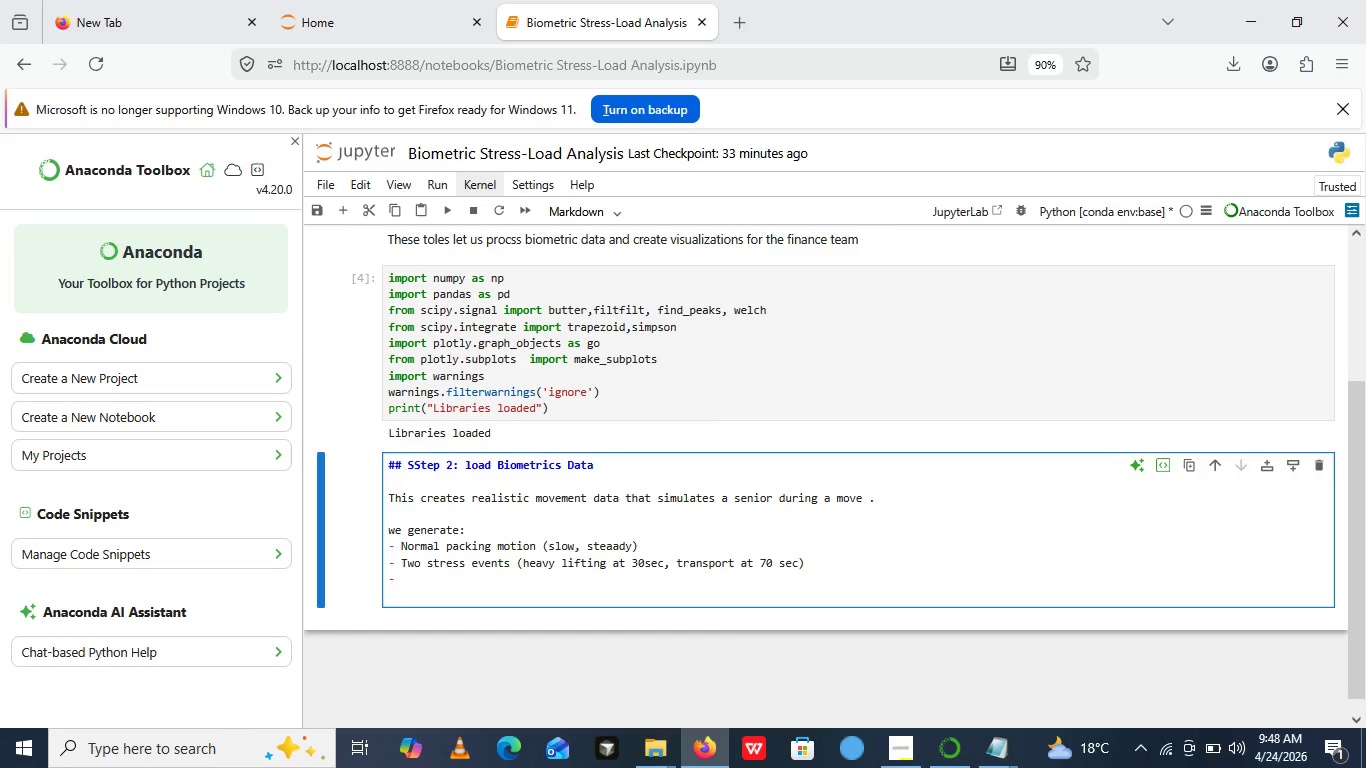 
type(Rand)
 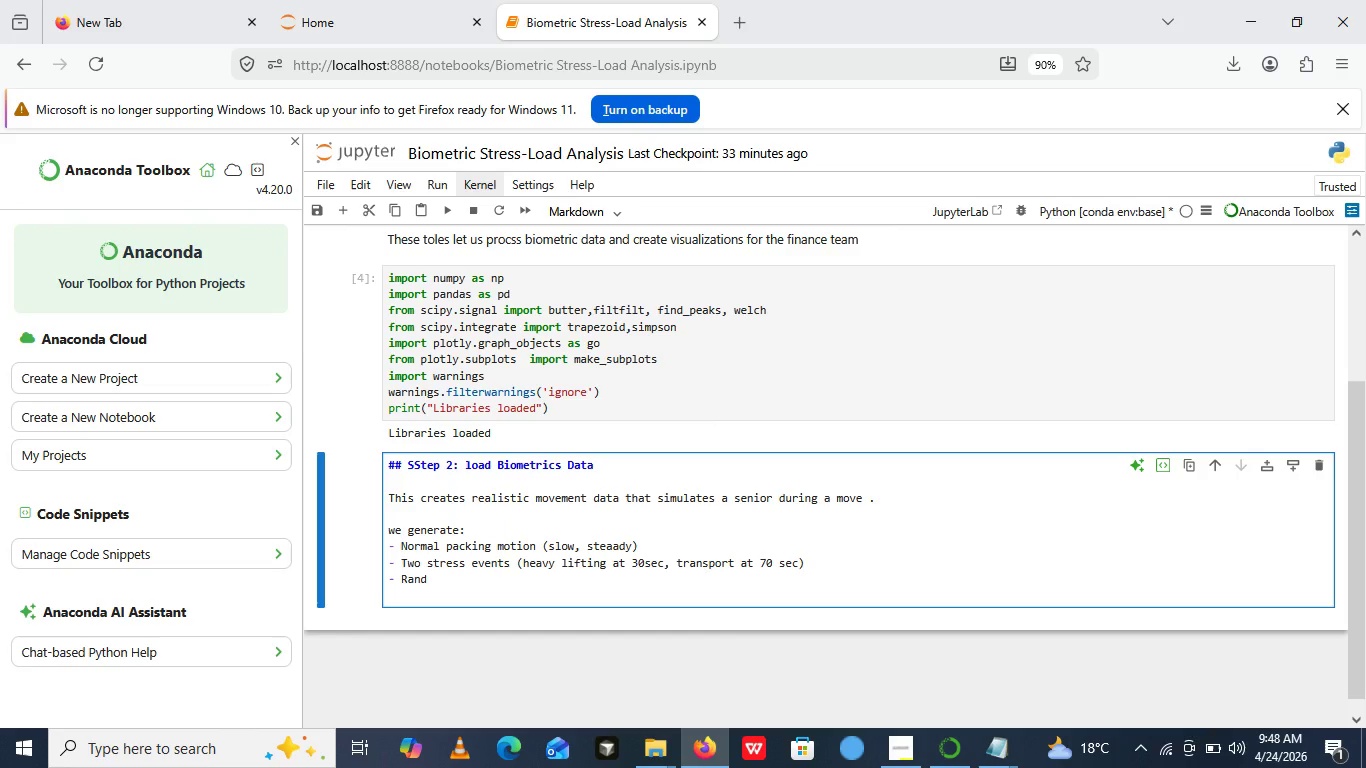 
wait(5.84)
 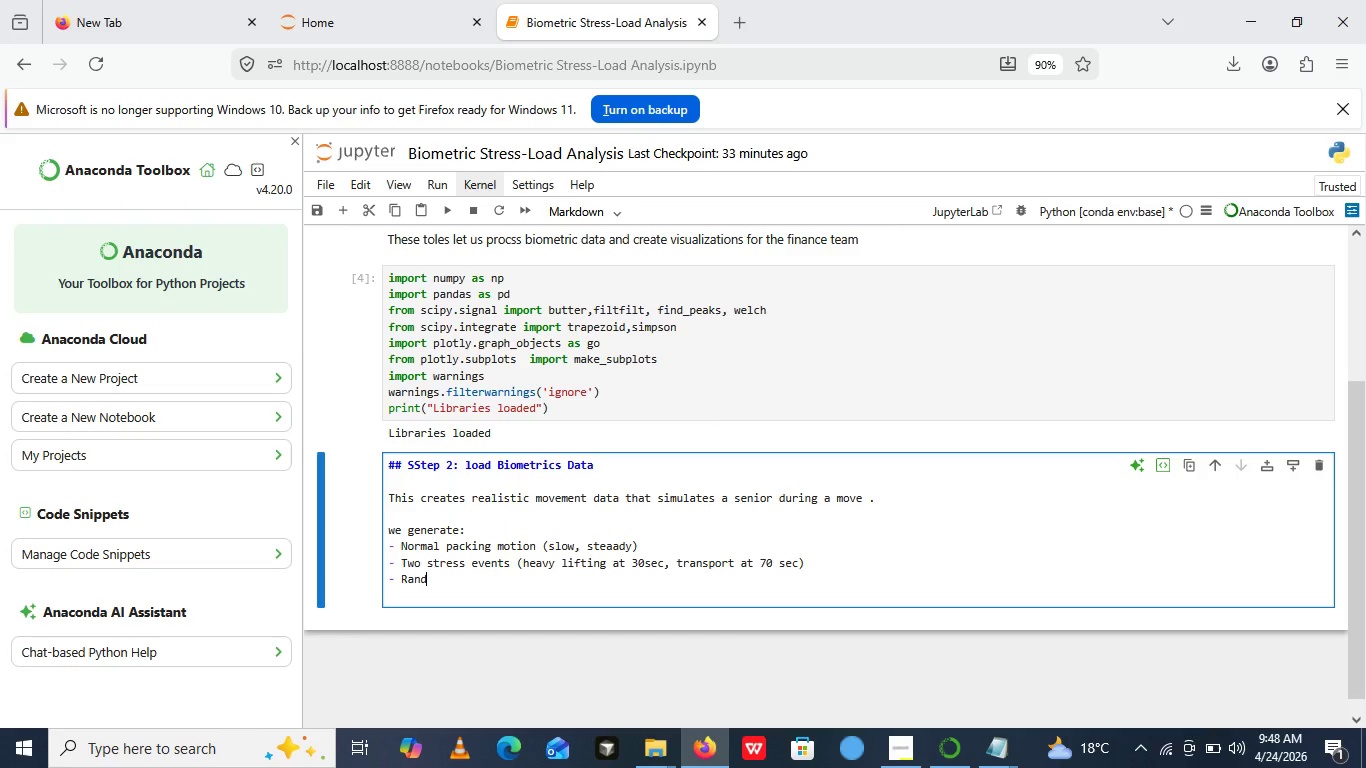 
type(om)
 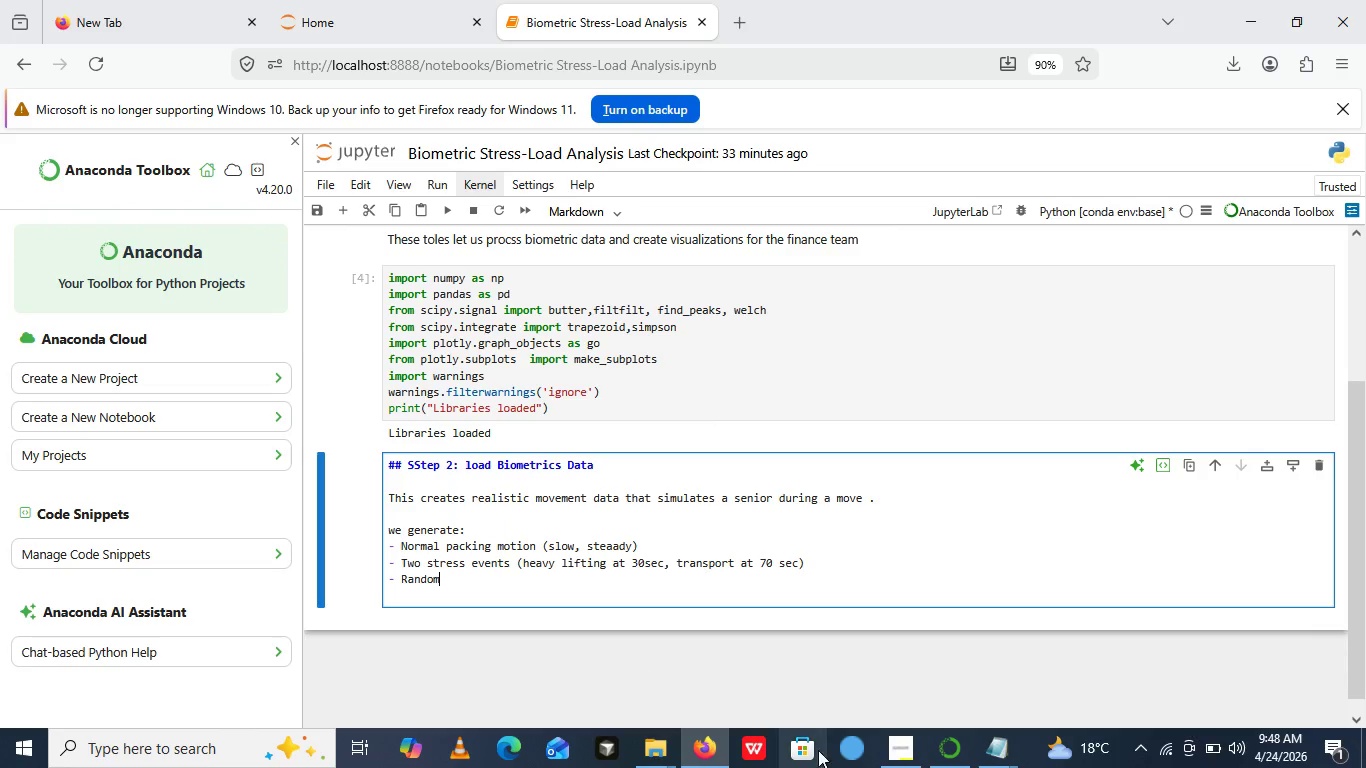 
mouse_move([883, 739])
 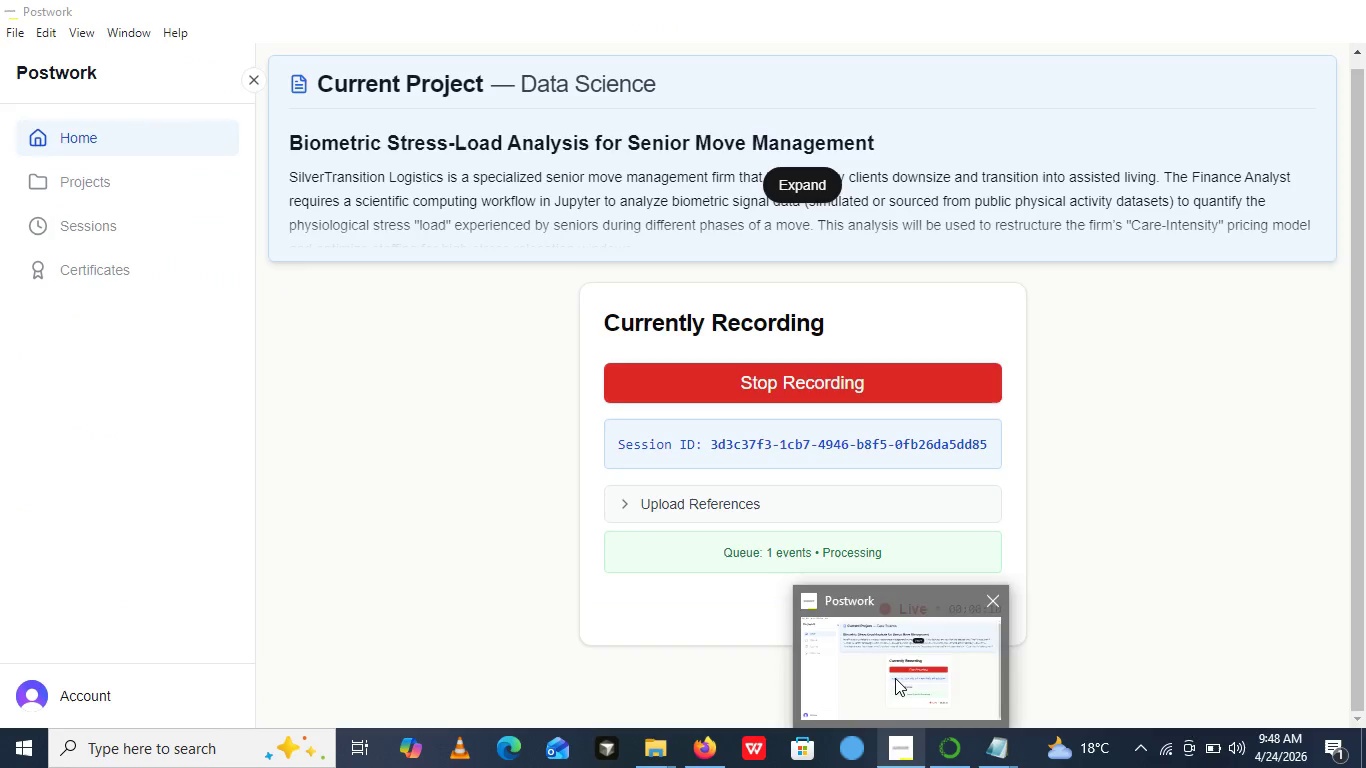 
left_click([895, 678])